 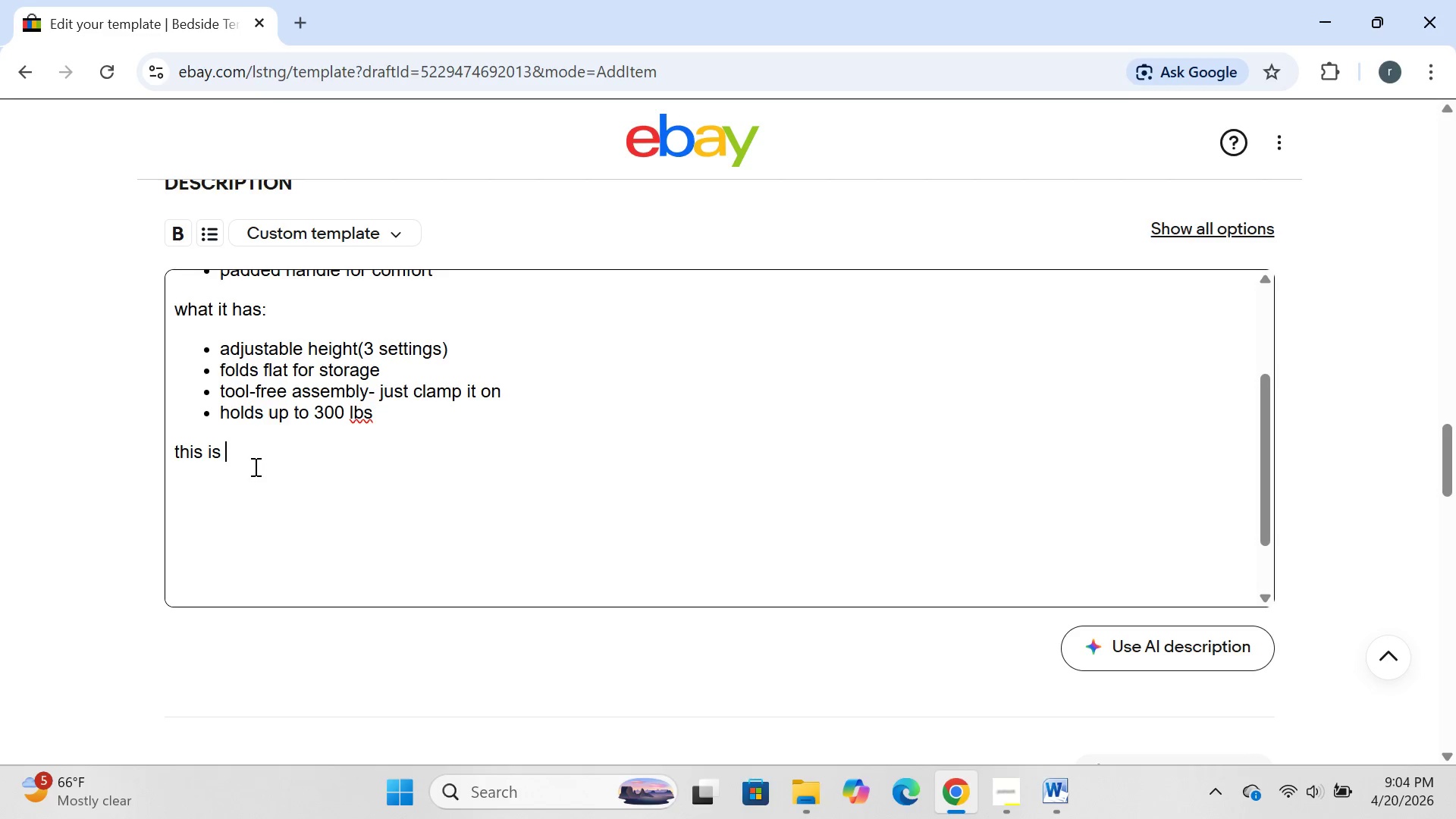 
type(an over- the -counter mobility aid. just extra support for )
 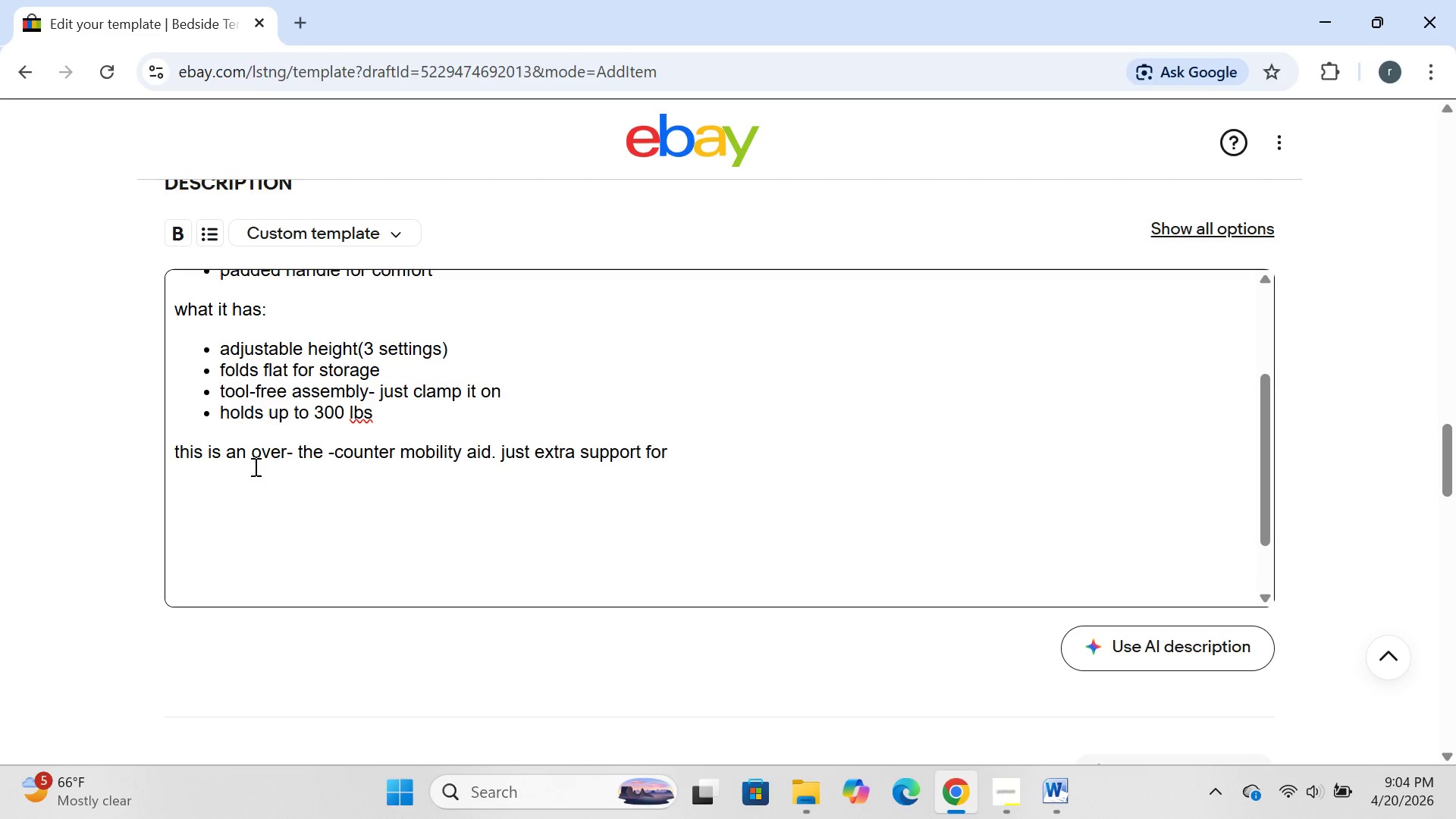 
type(getting out of bed.nothig )
 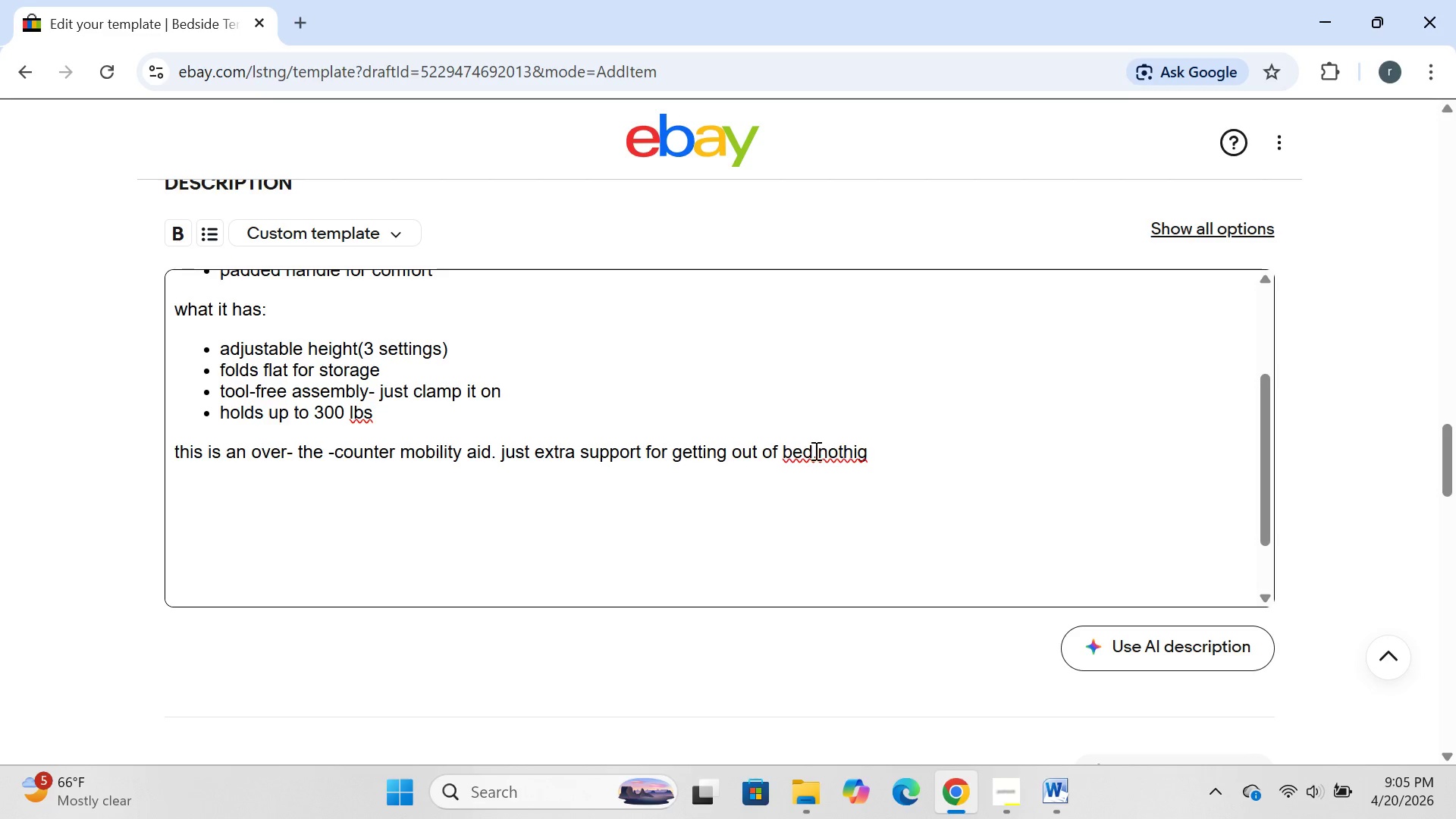 
left_click([821, 456])
 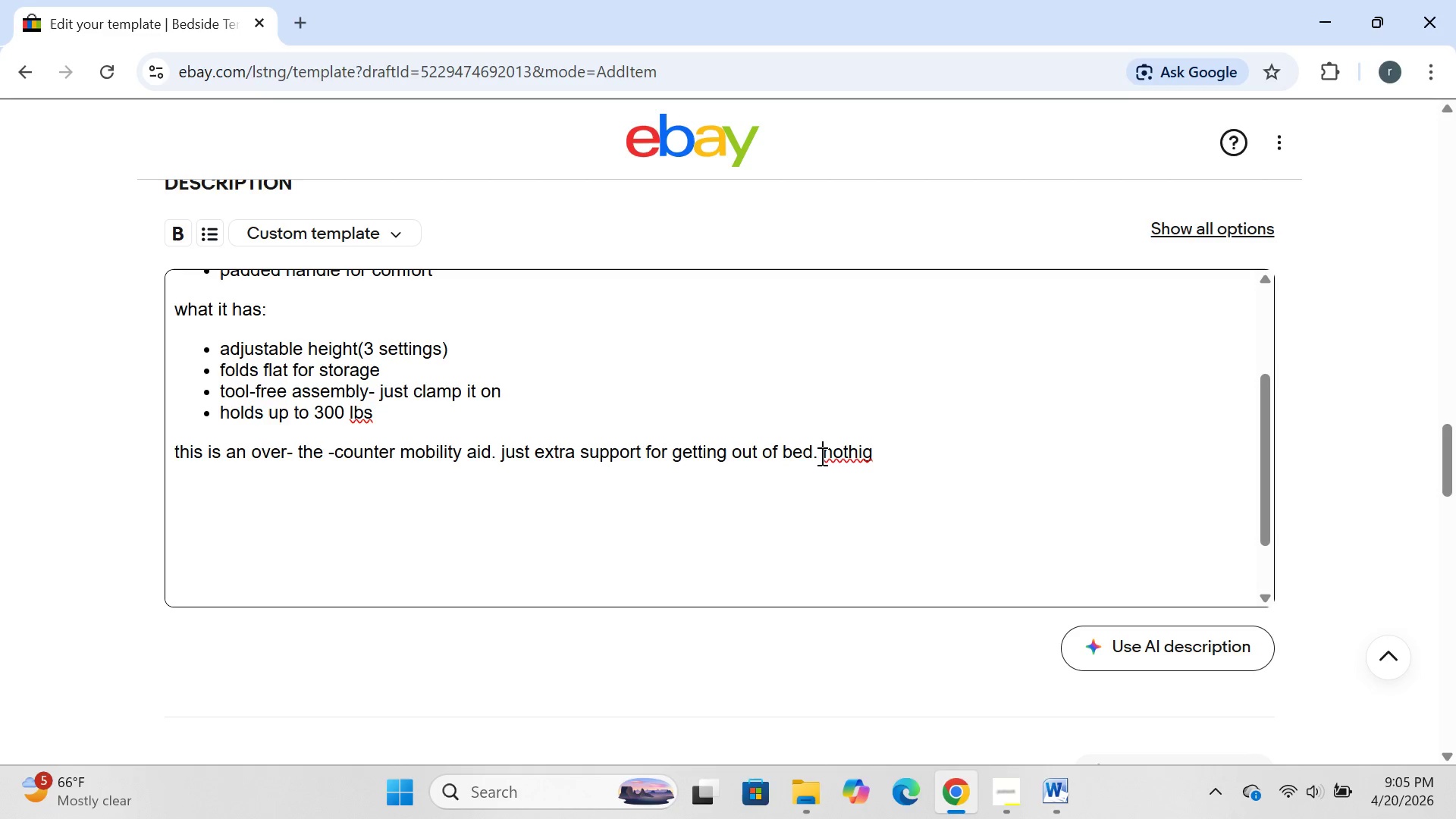 
key(Space)
 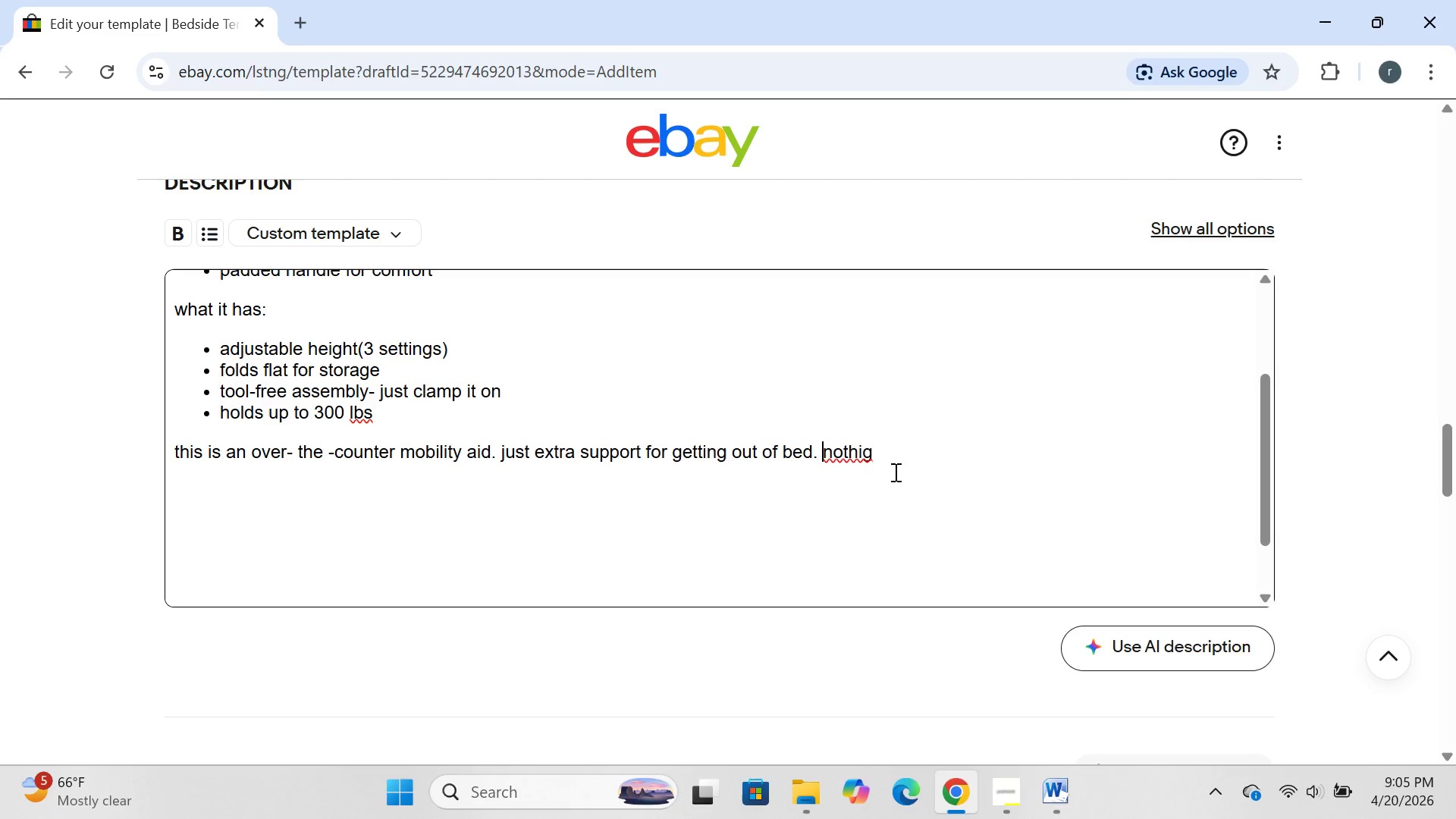 
wait(14.47)
 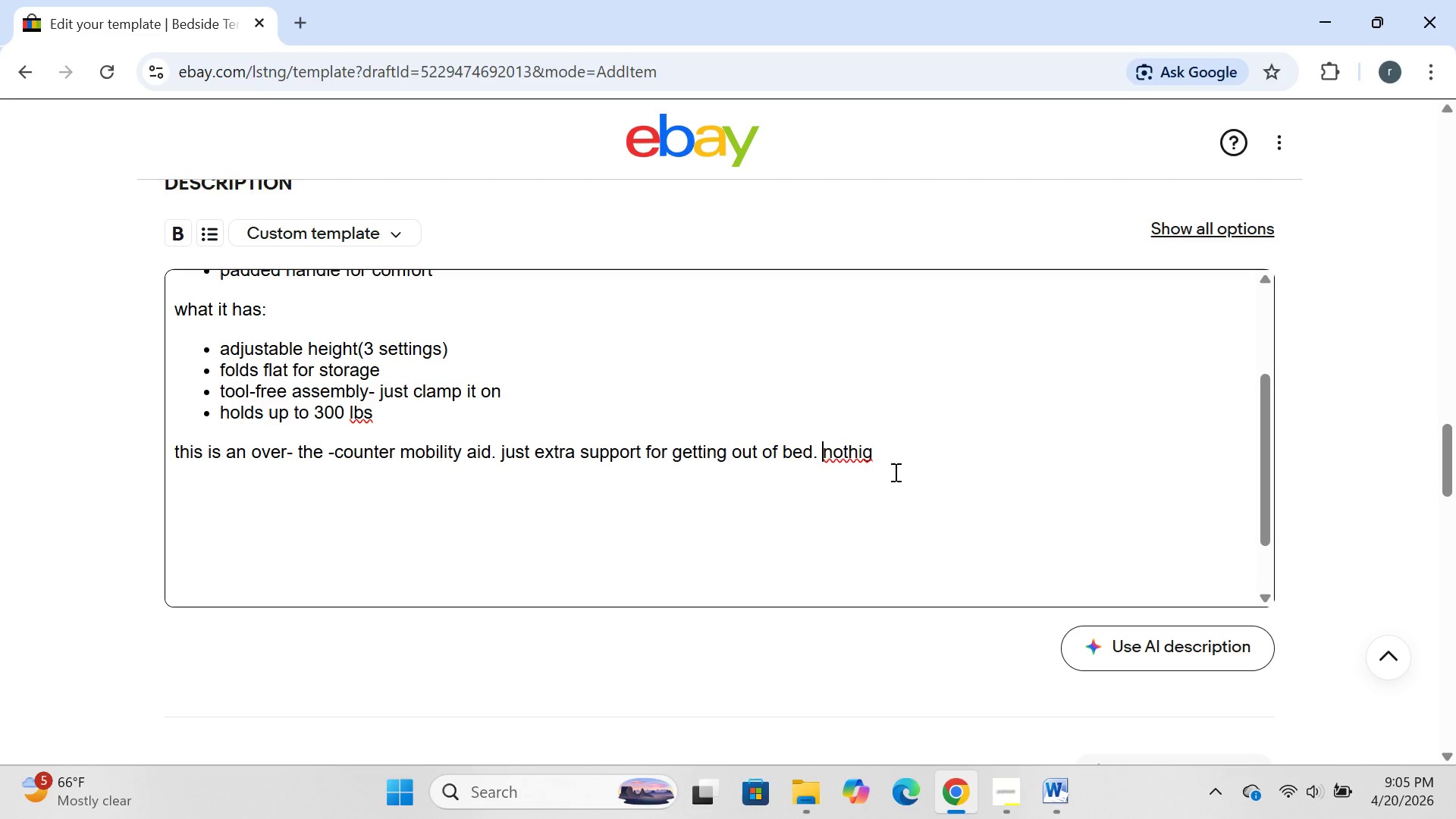 
left_click([886, 450])
 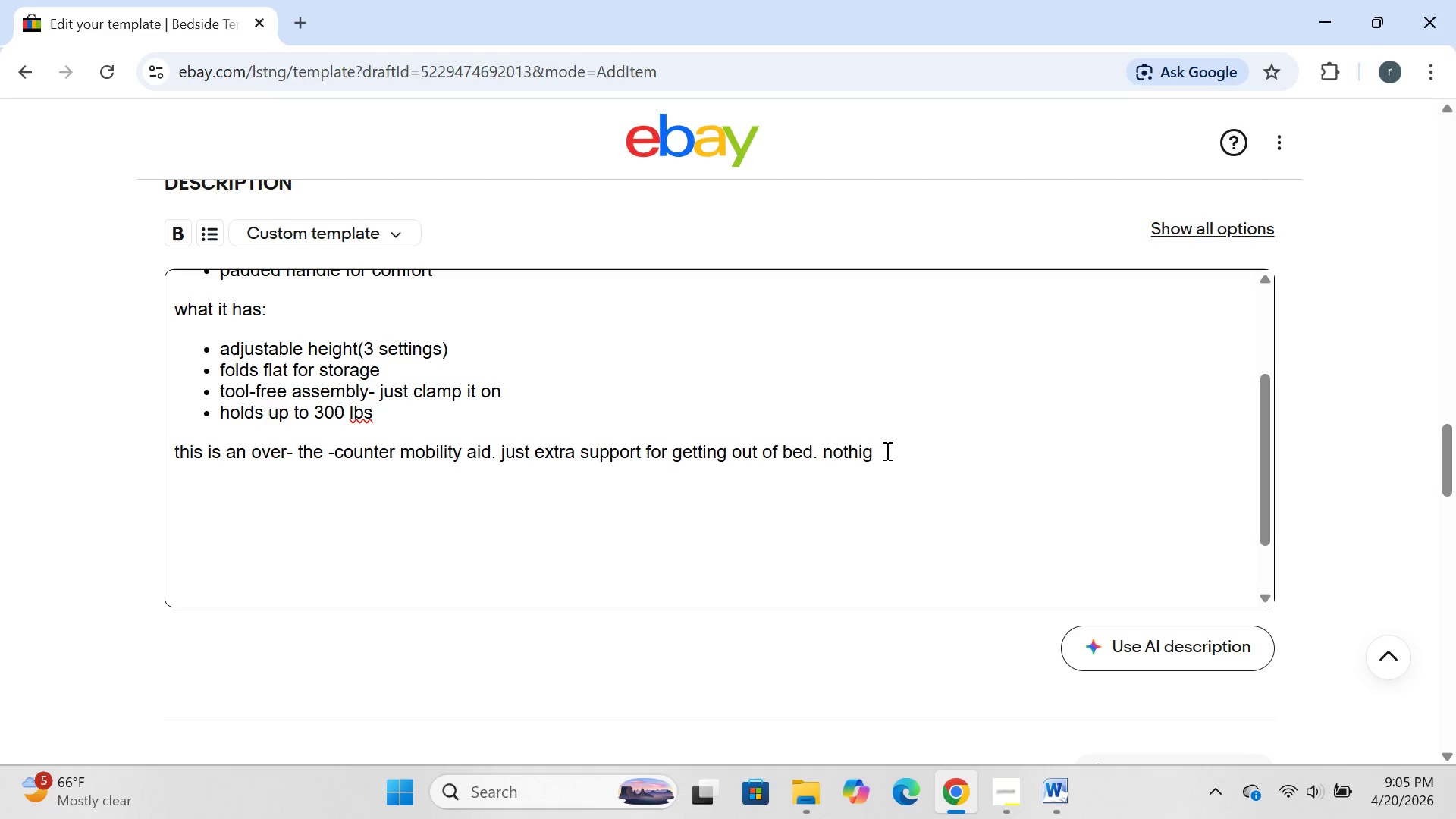 
key(Backspace)
key(Backspace)
key(Backspace)
key(Backspace)
key(Backspace)
type(thing medical )
 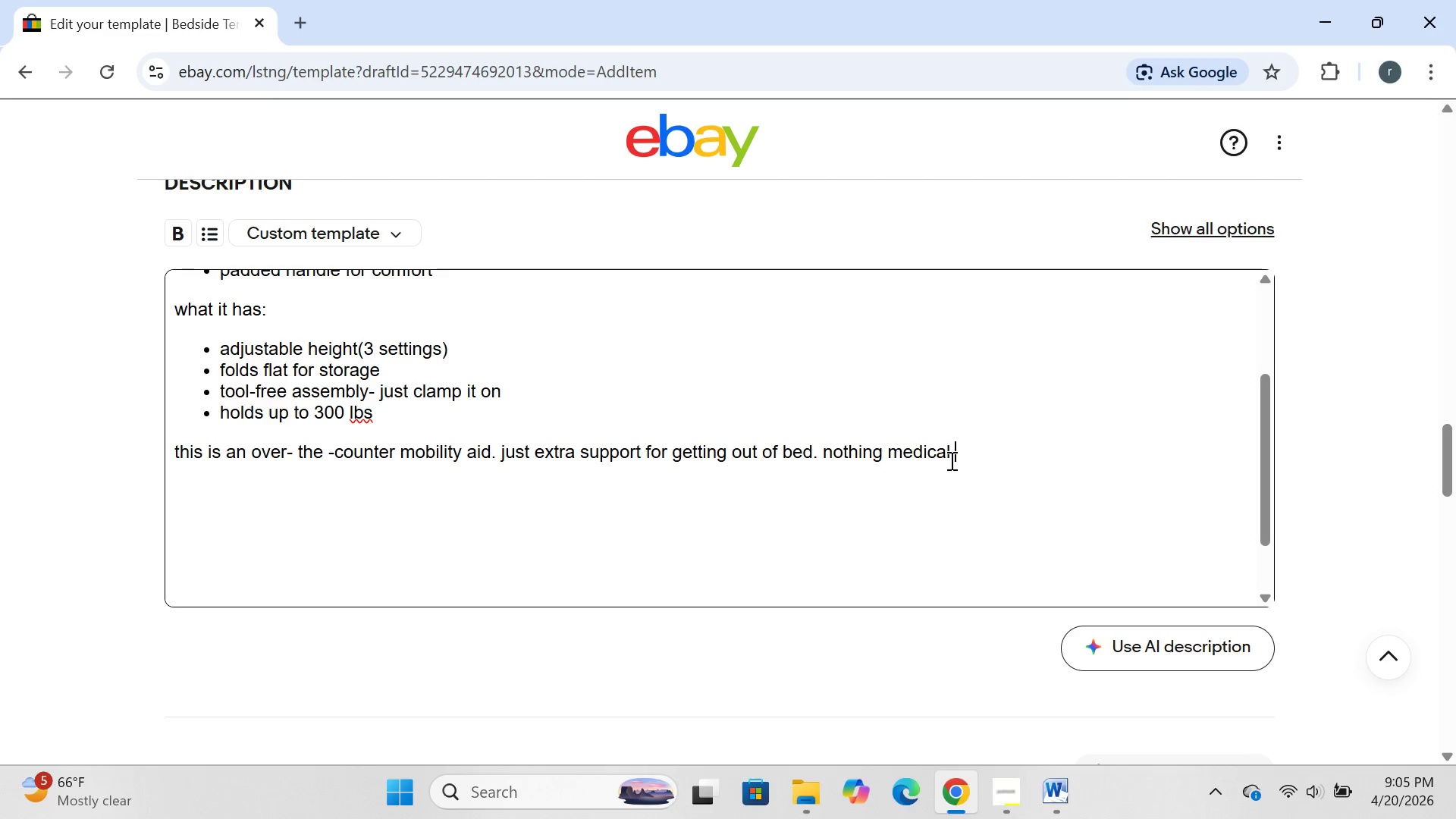 
type(about it)
 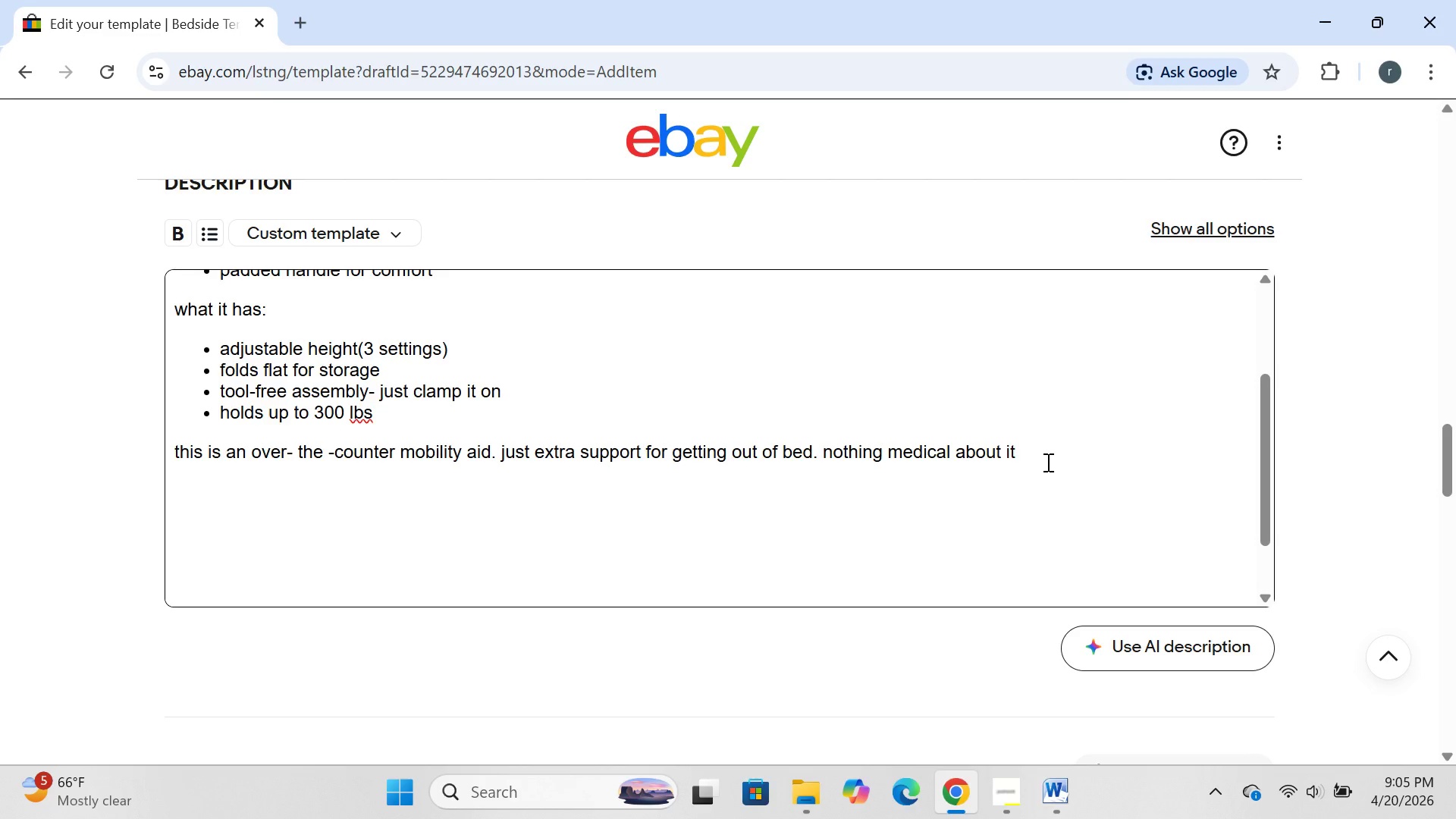 
key(Period)
 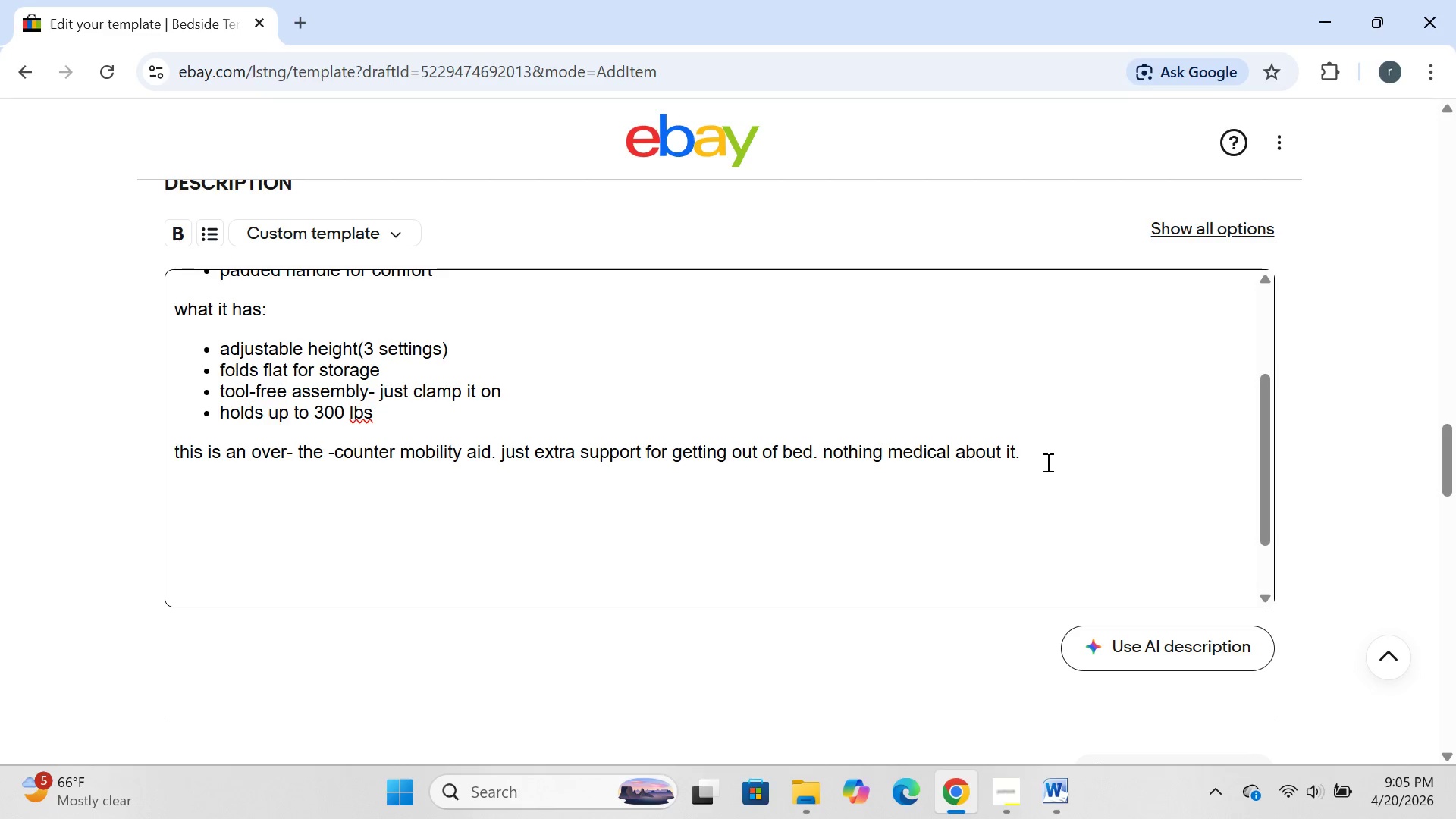 
key(Enter)
 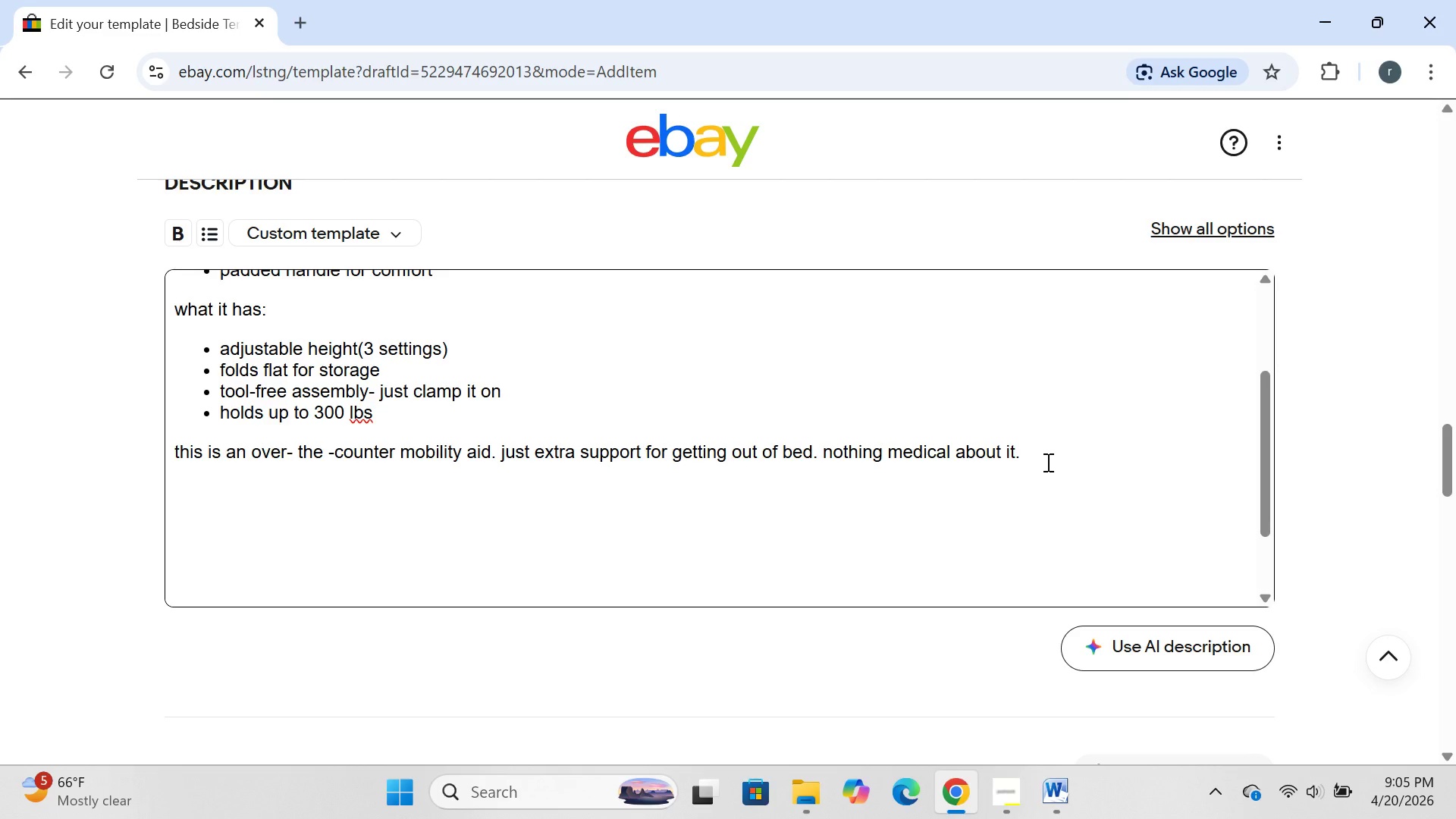 
key(Enter)
 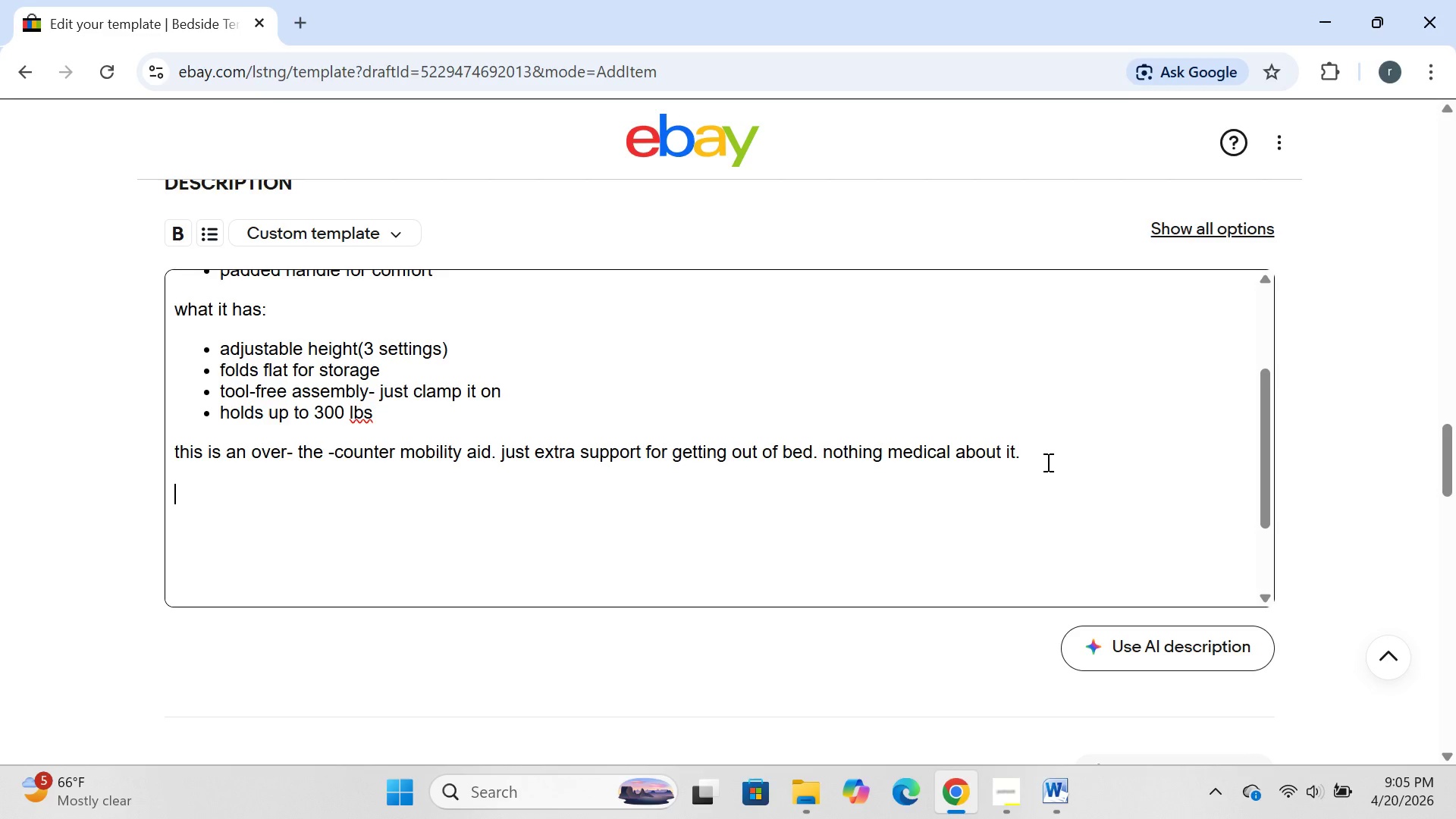 
type(Brand:)
 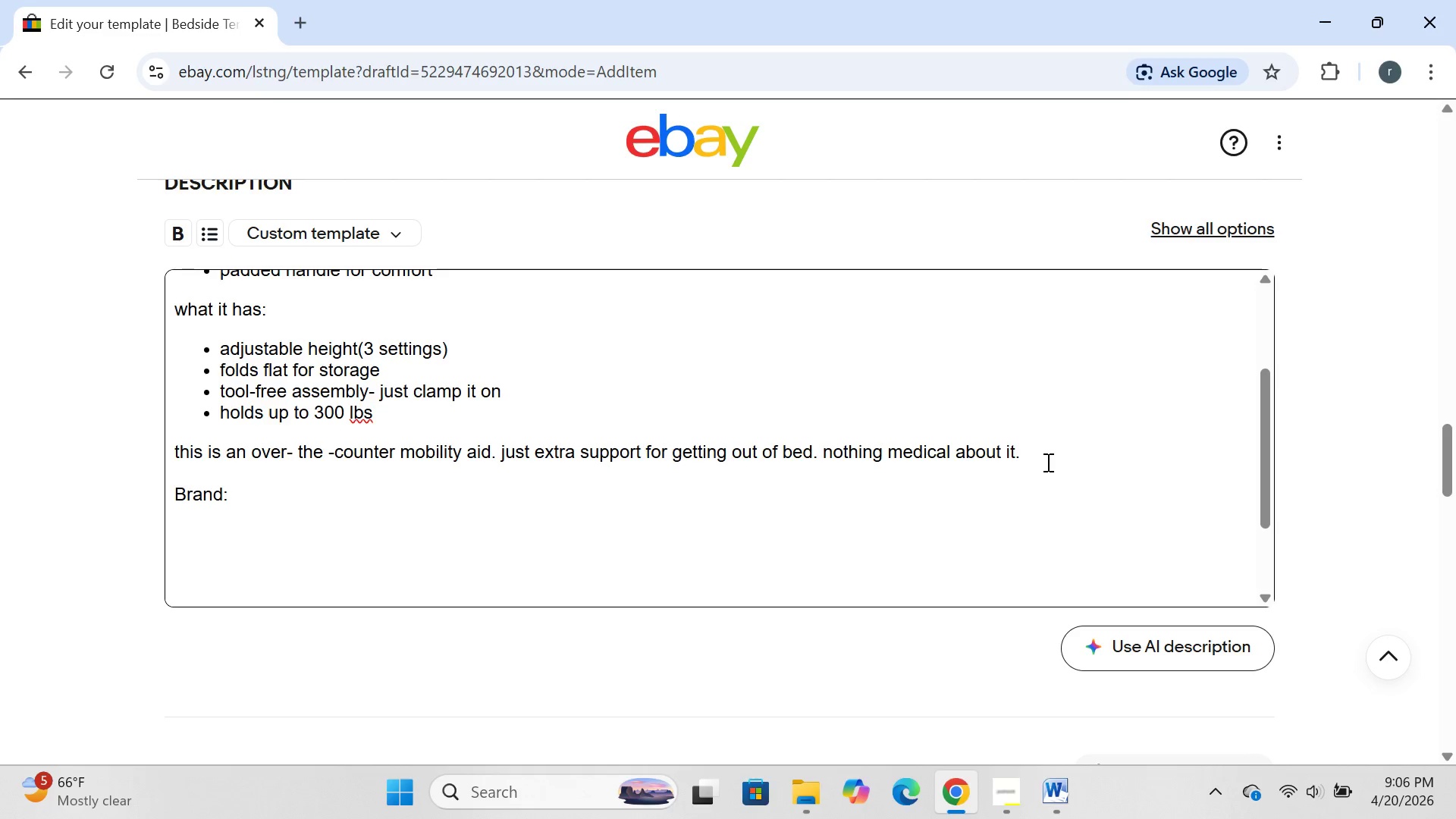 
type( Sli)
key(Backspace)
key(Backspace)
type(ilver transition specialists )
 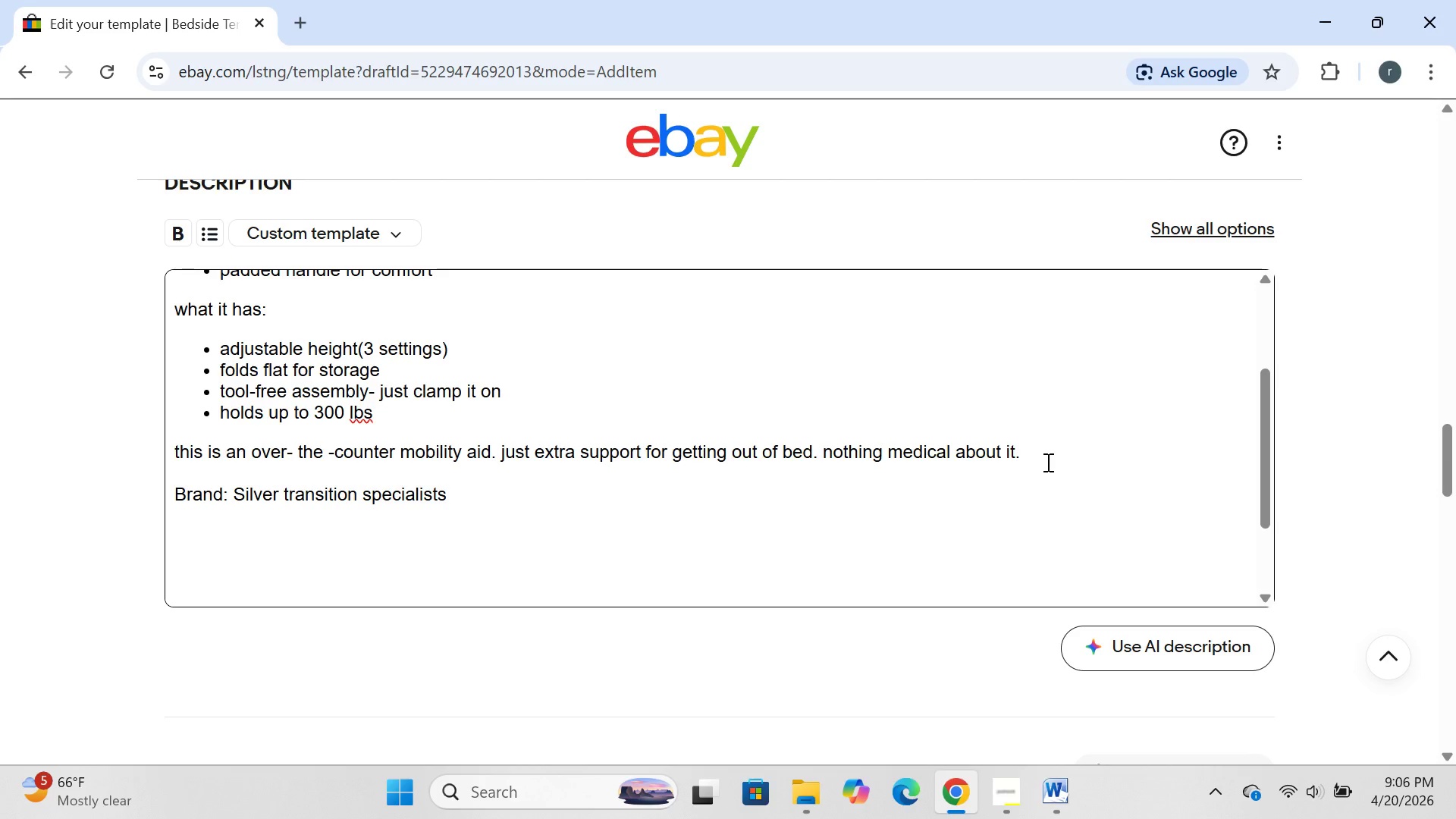 
key(Enter)
 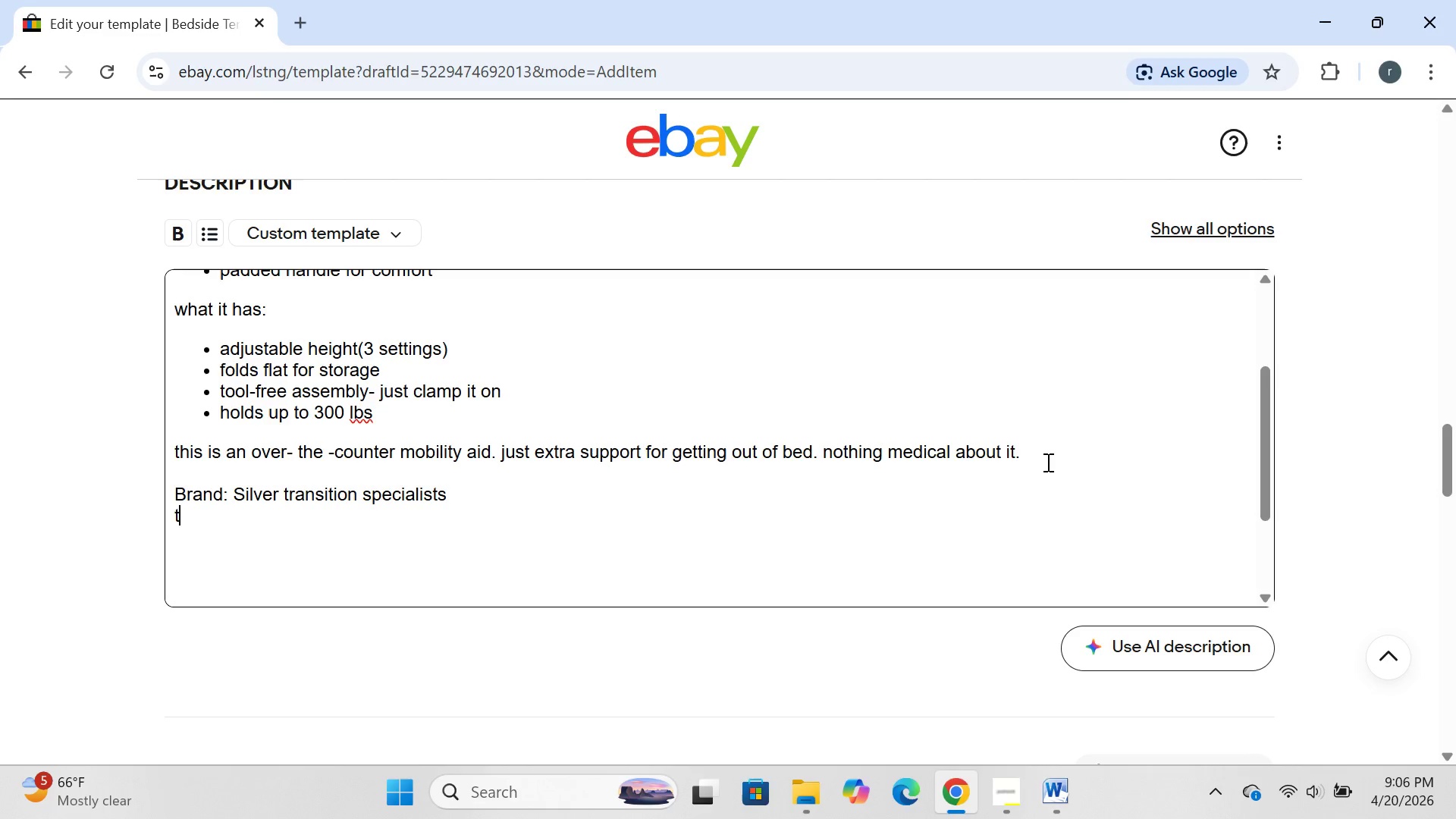 
type(type:Bedside )
 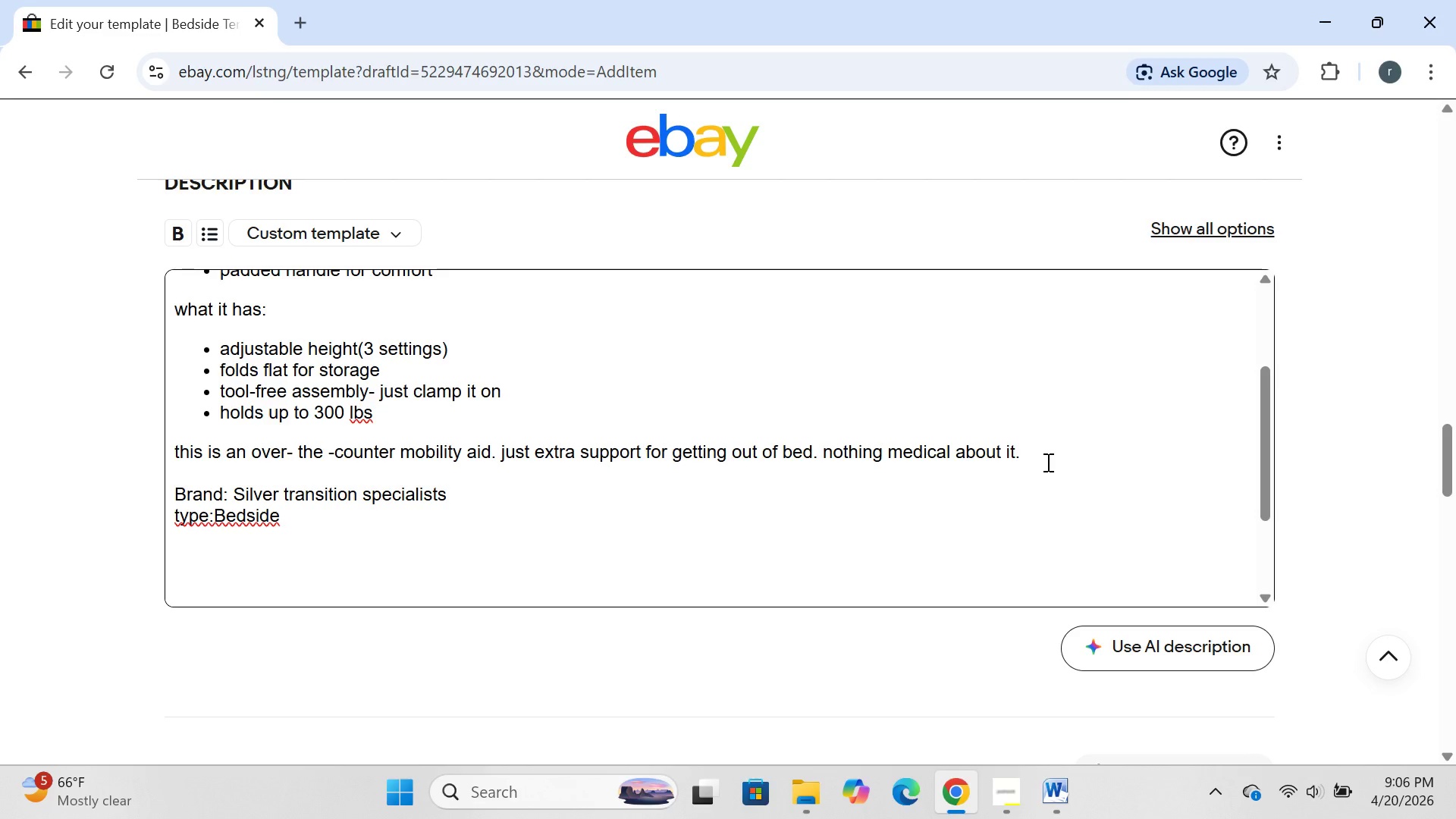 
left_click([184, 516])
 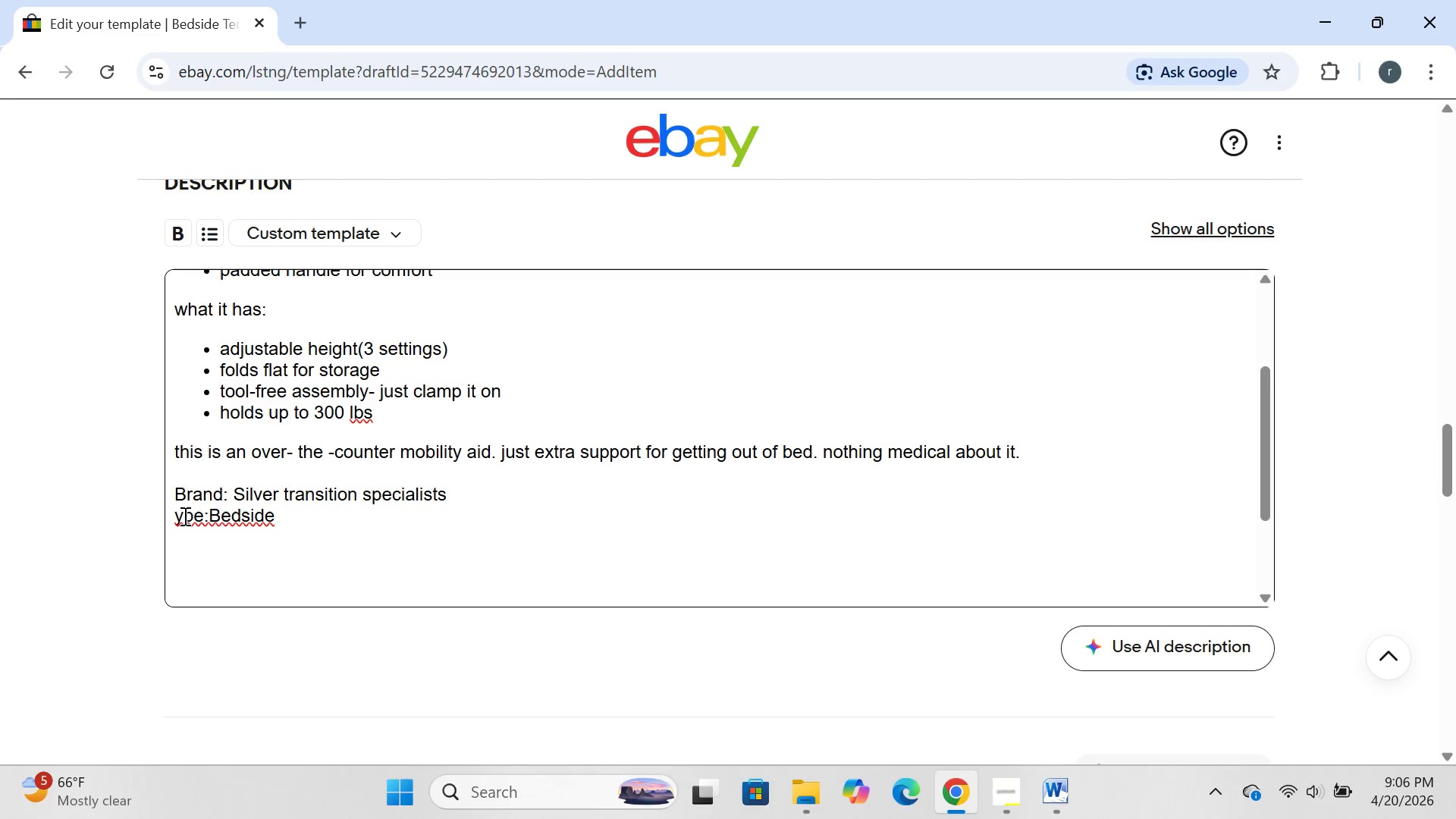 
key(Backspace)
 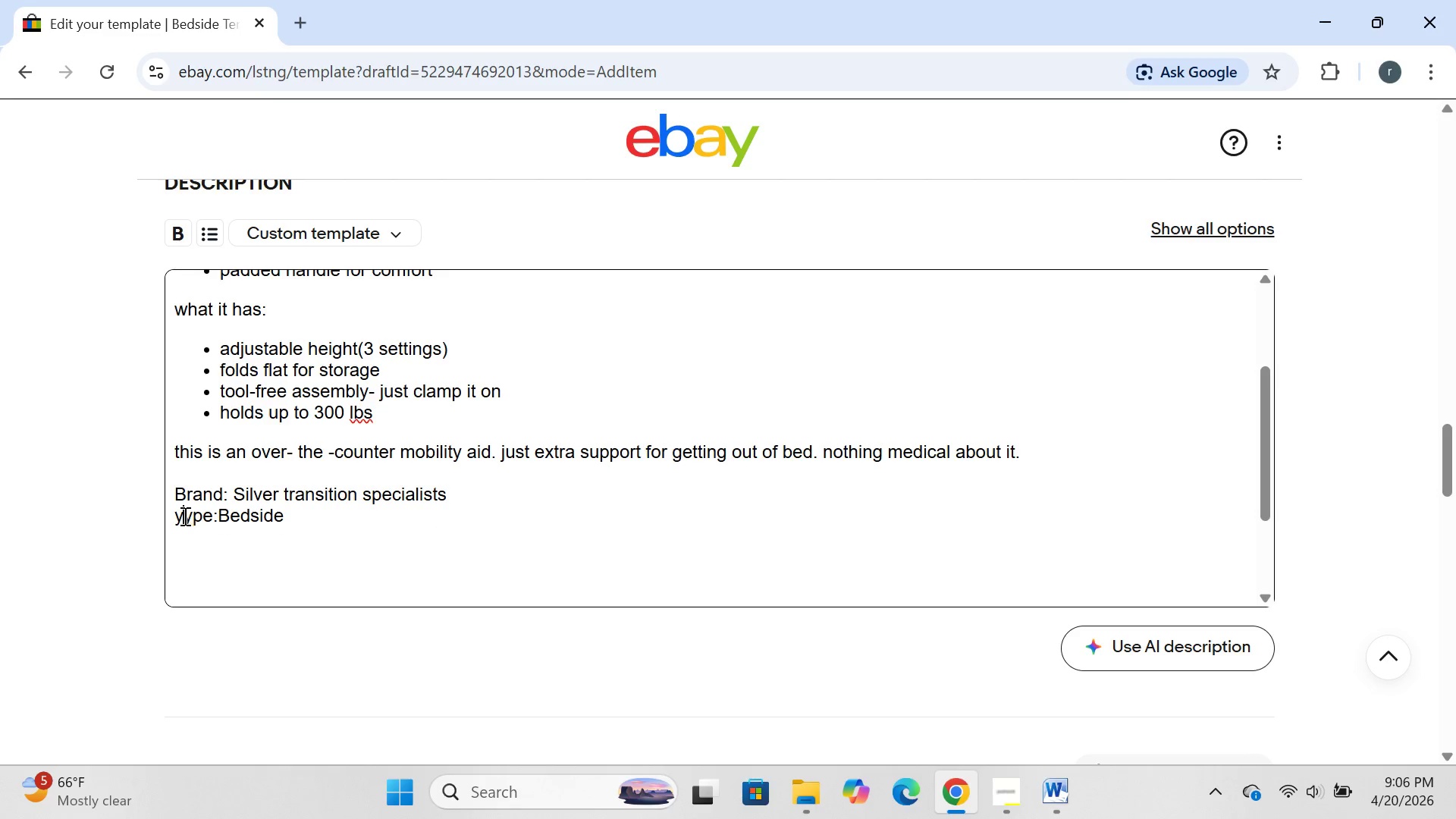 
key(Y)
 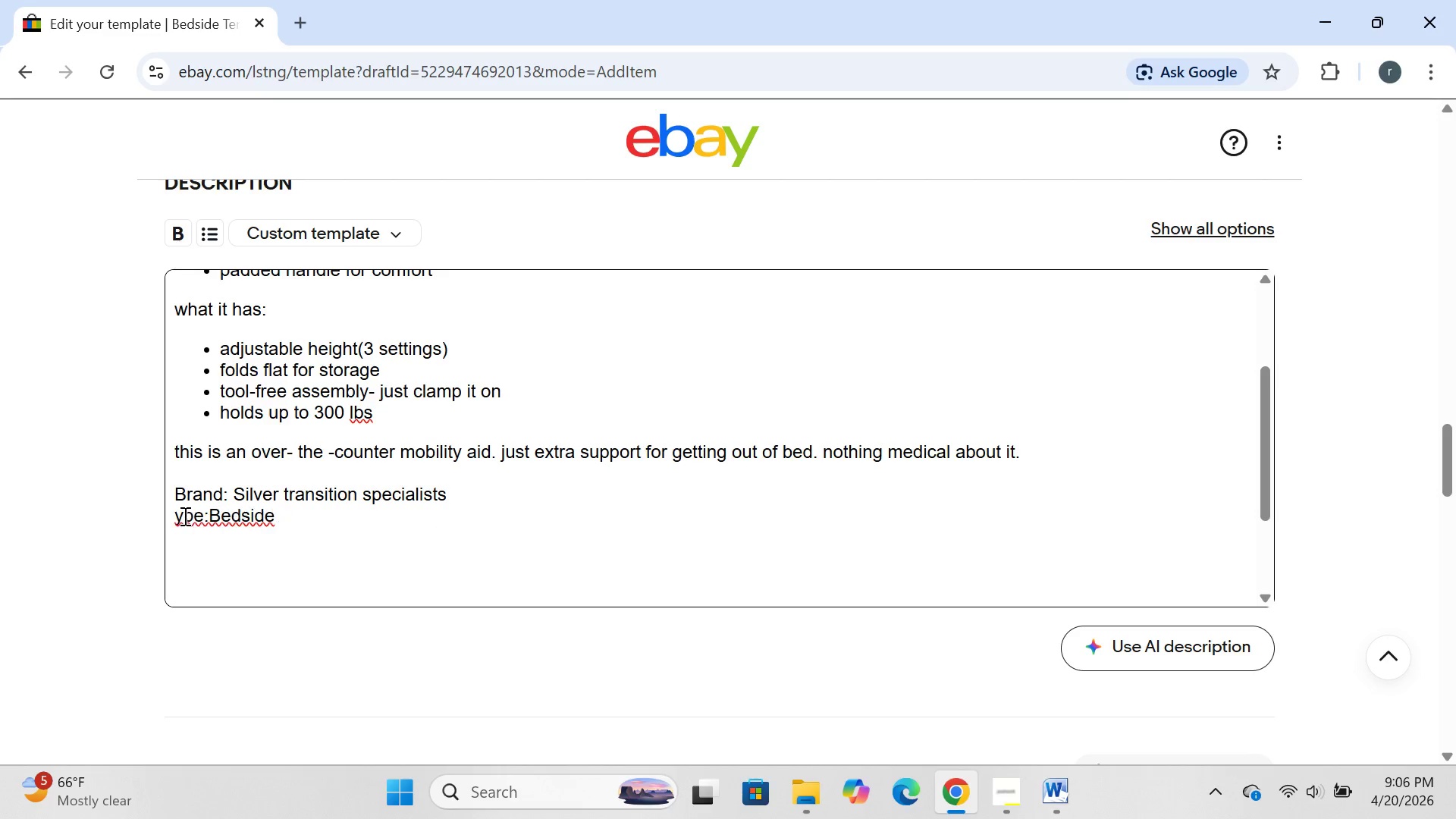 
key(Backspace)
 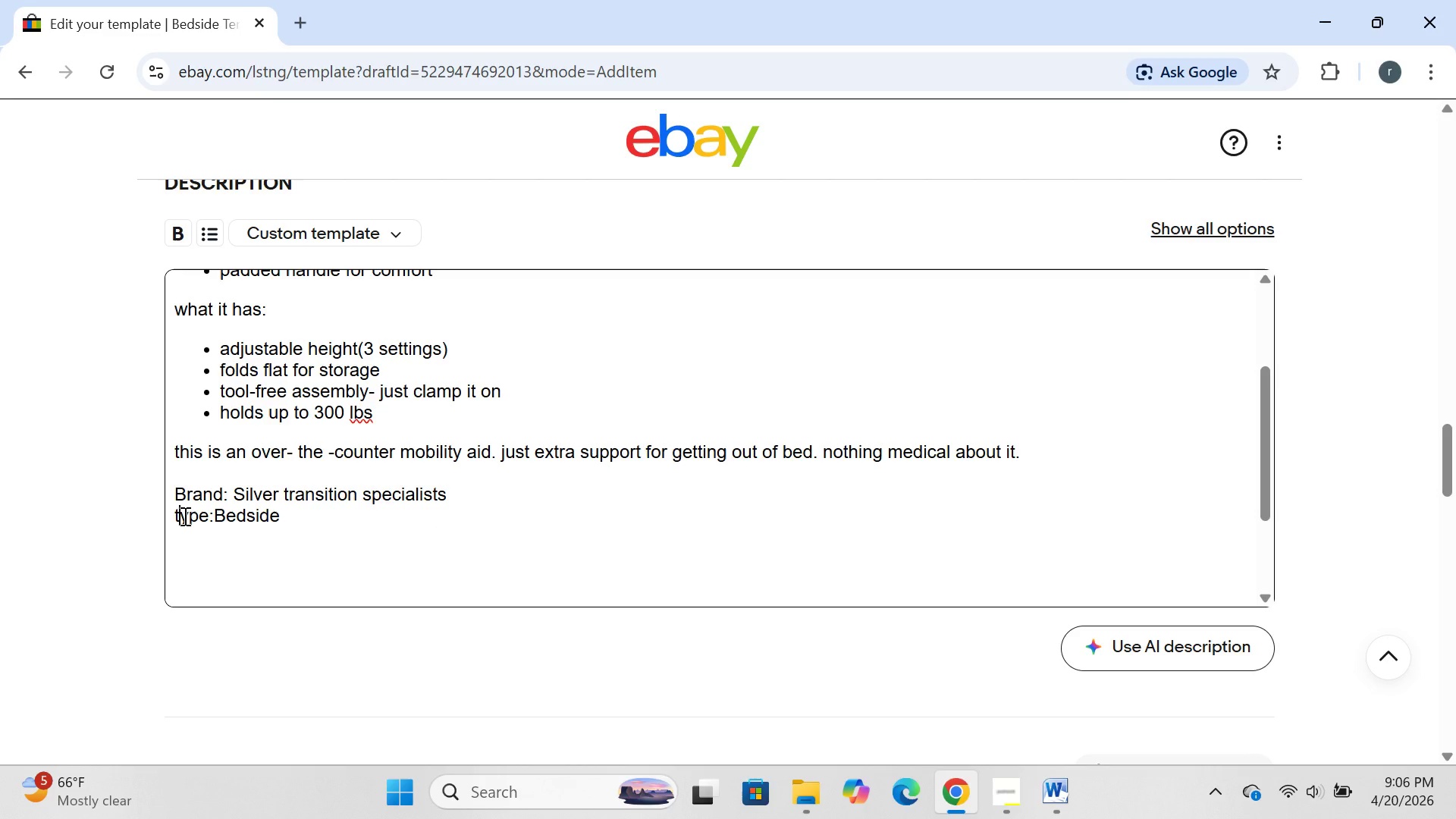 
key(T)
 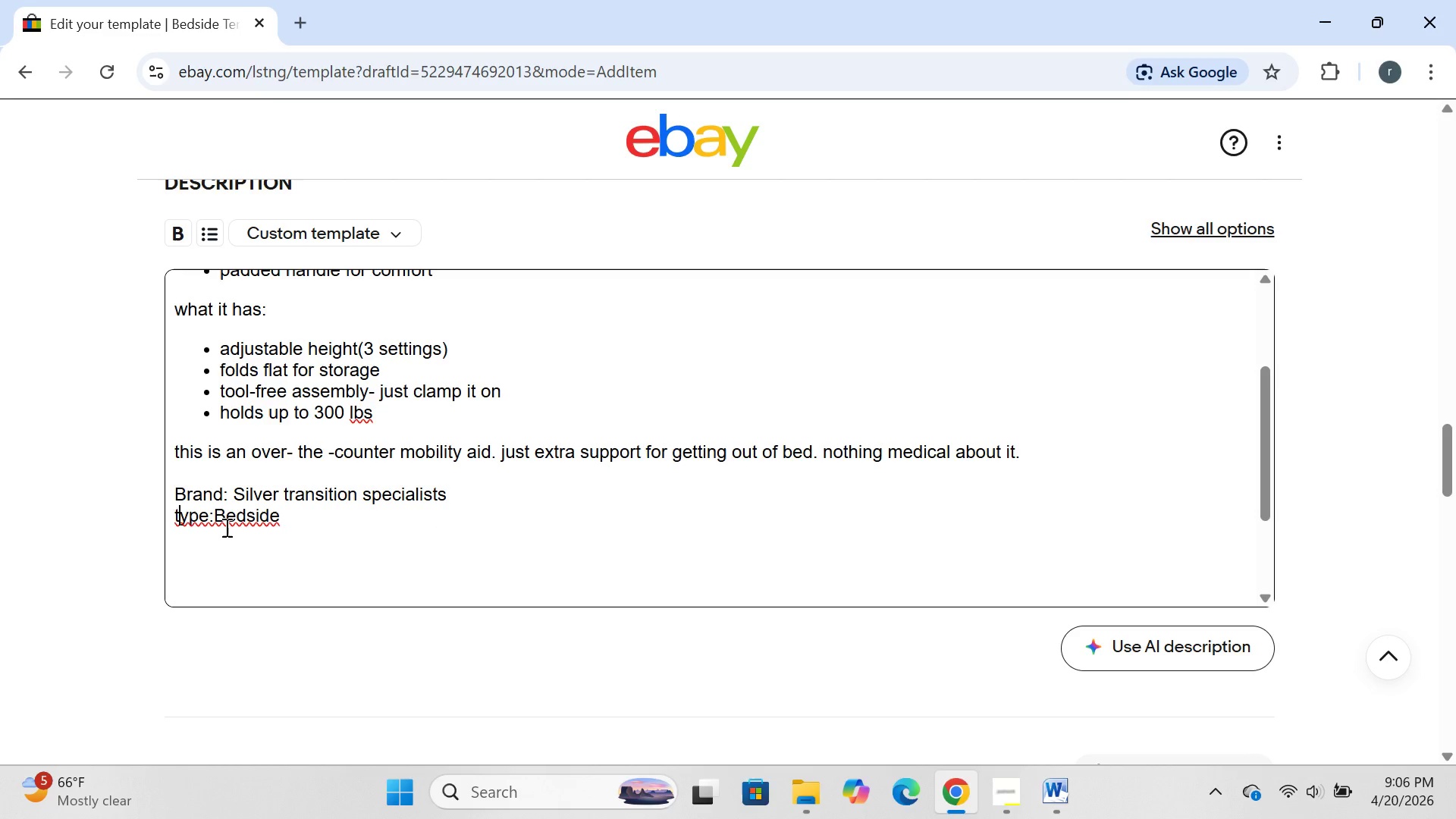 
key(Backspace)
 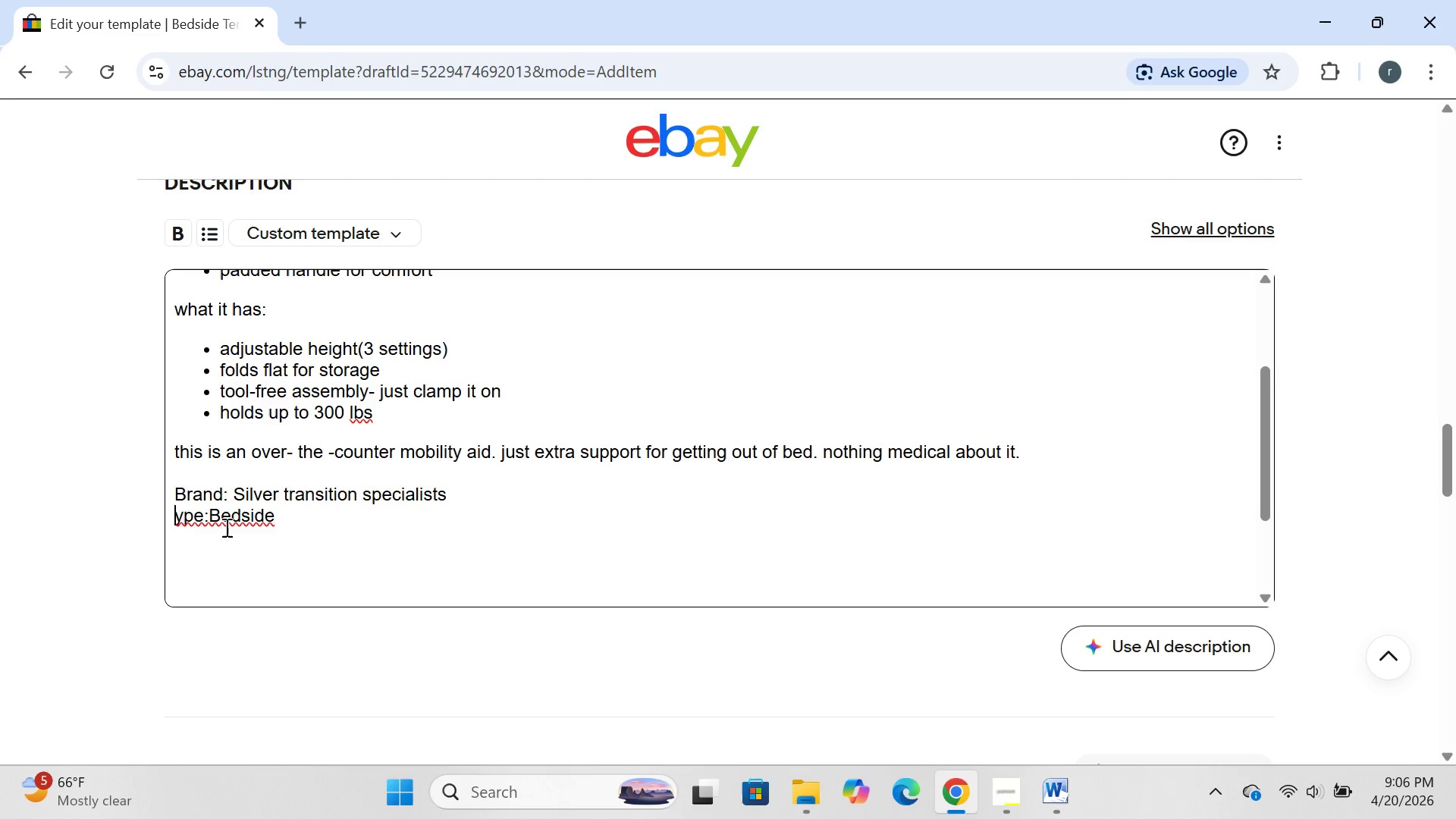 
key(CapsLock)
 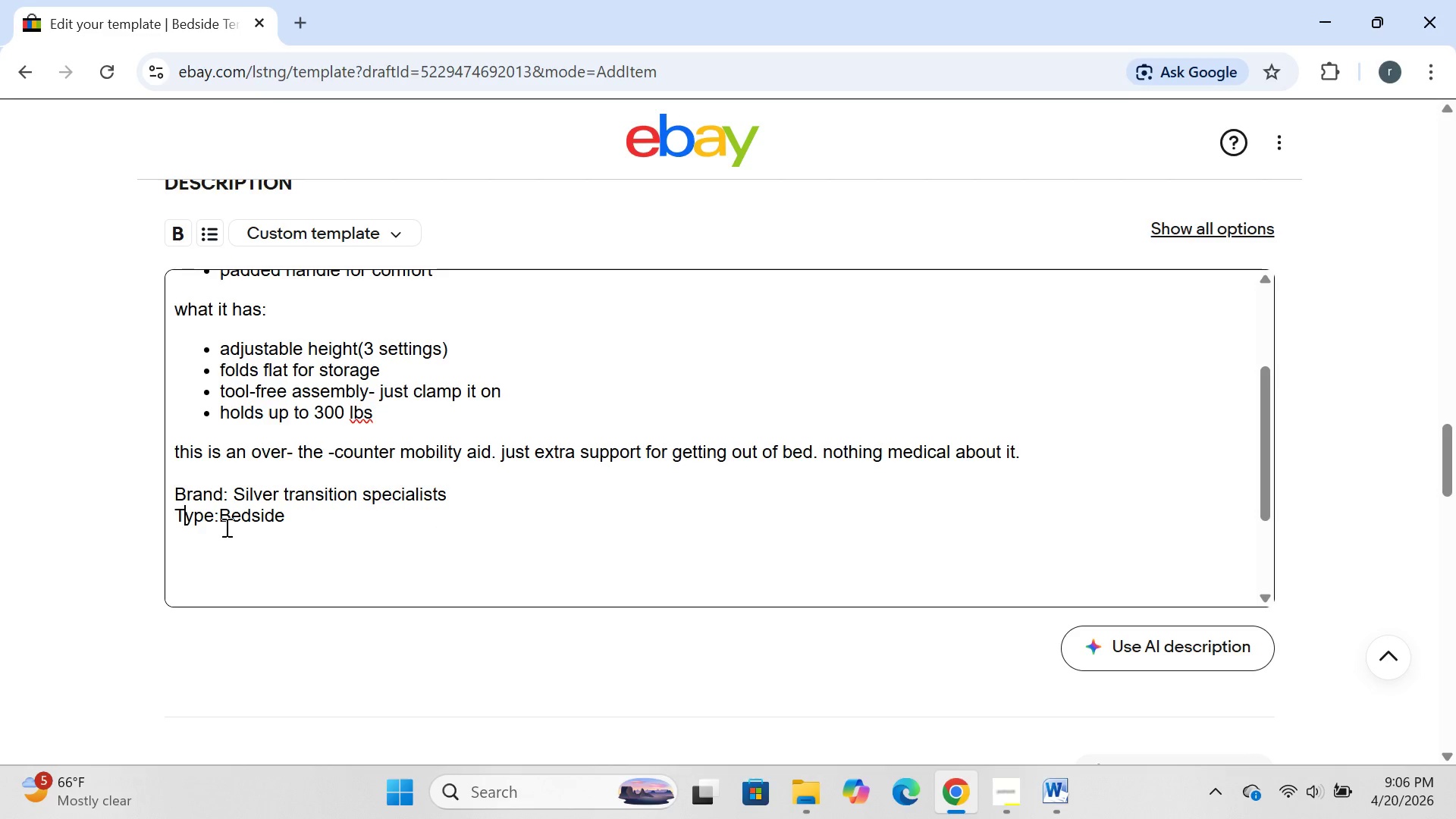 
key(T)
 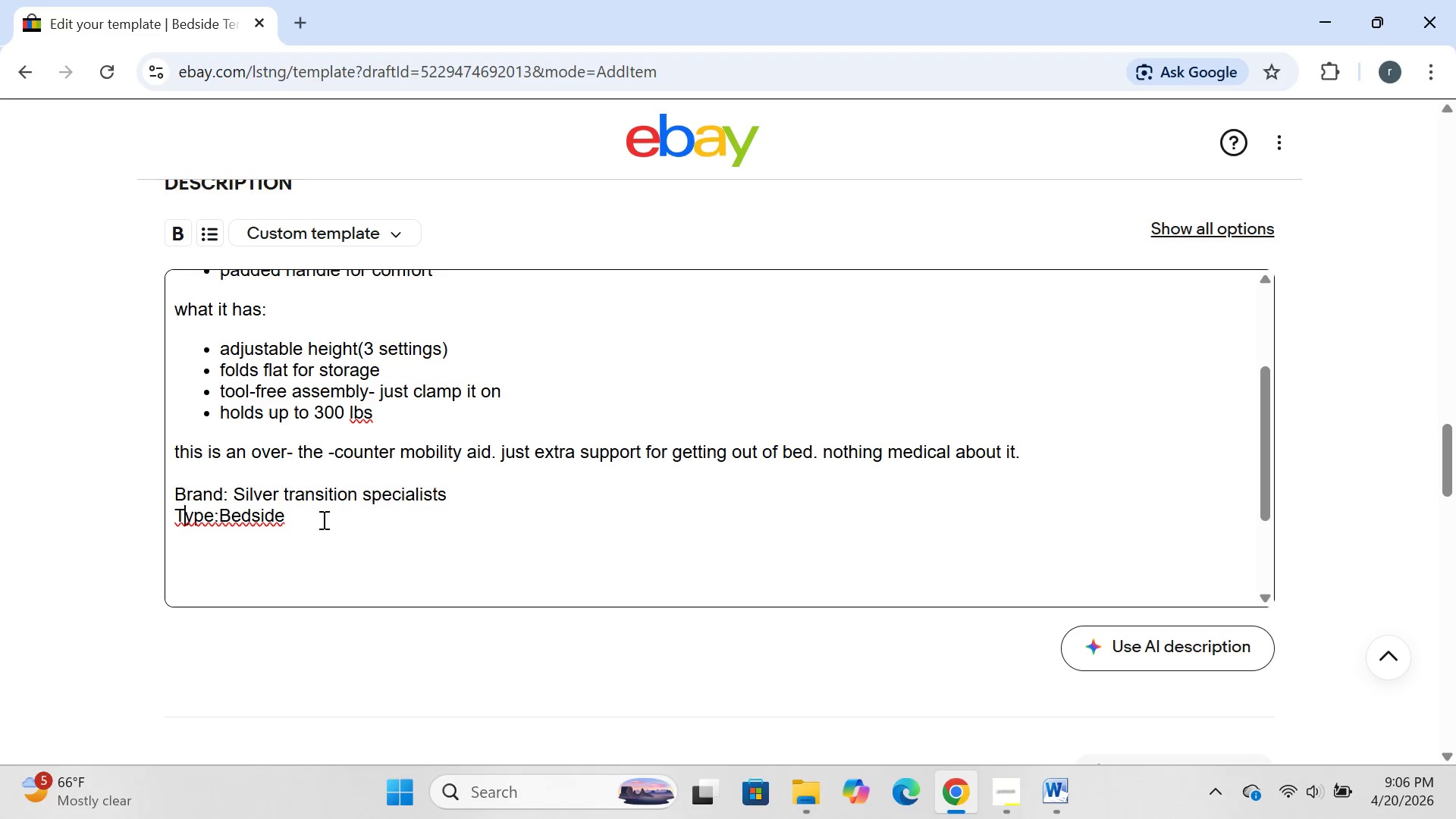 
left_click([322, 519])
 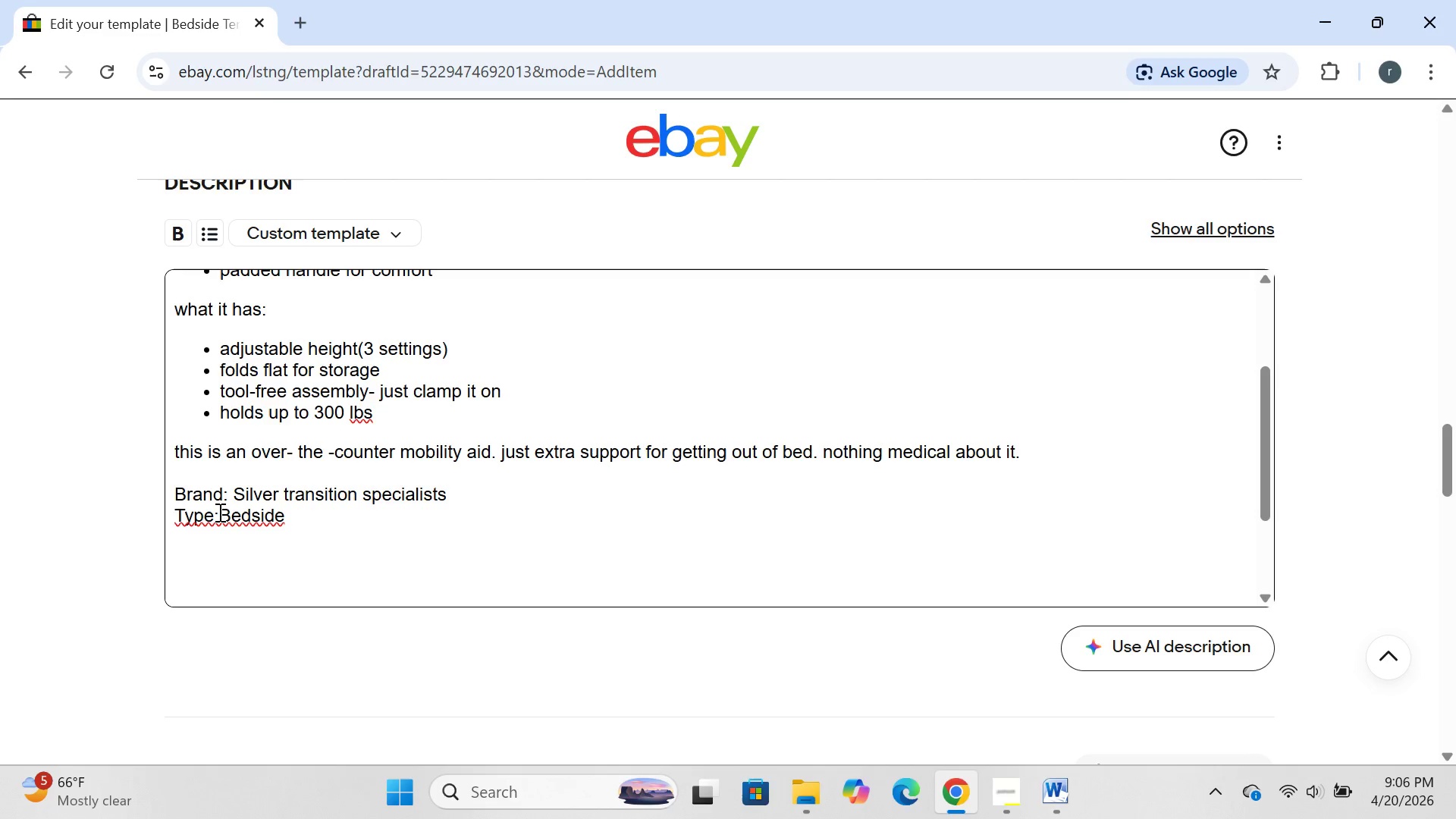 
left_click([218, 512])
 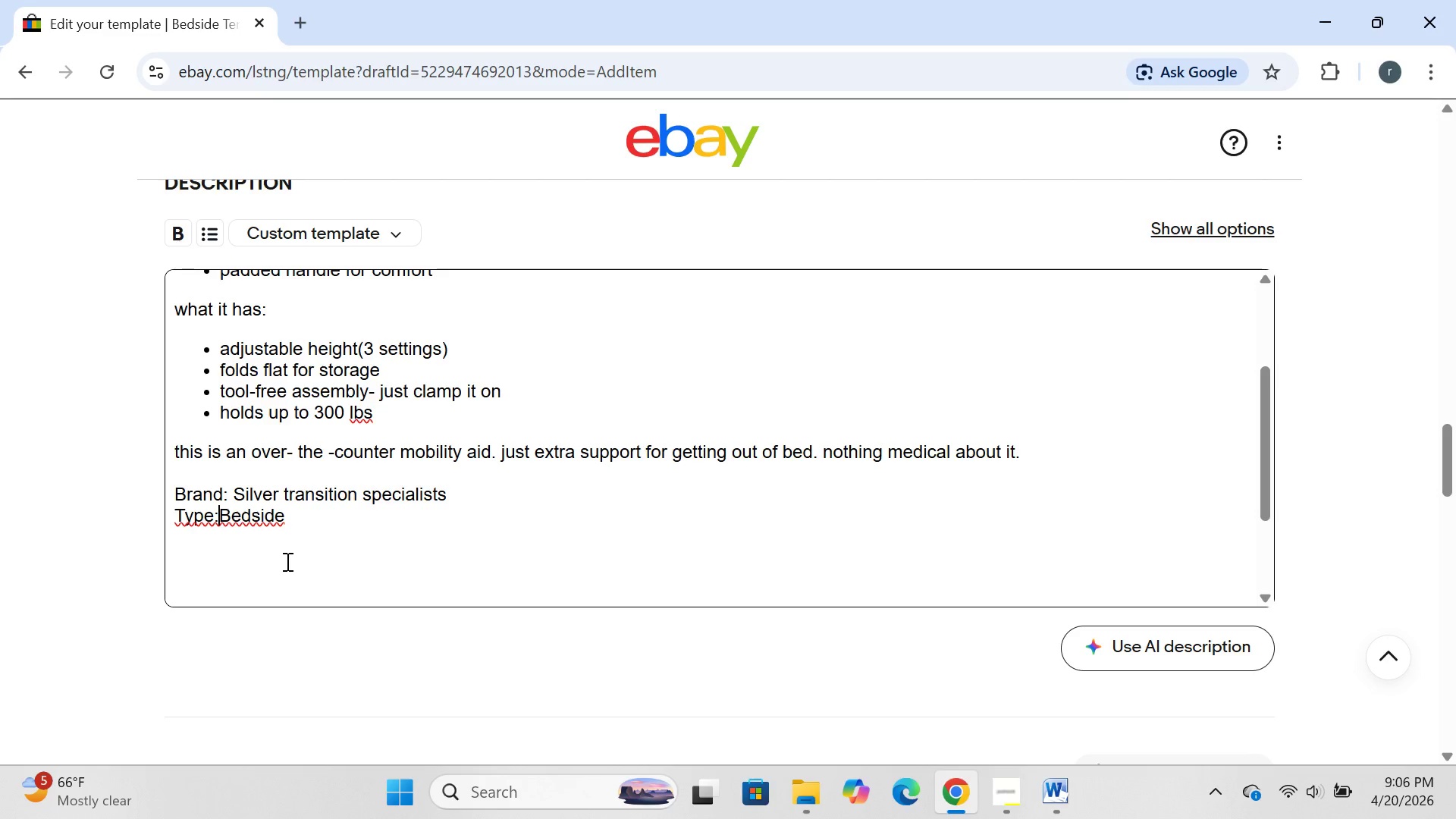 
key(Space)
 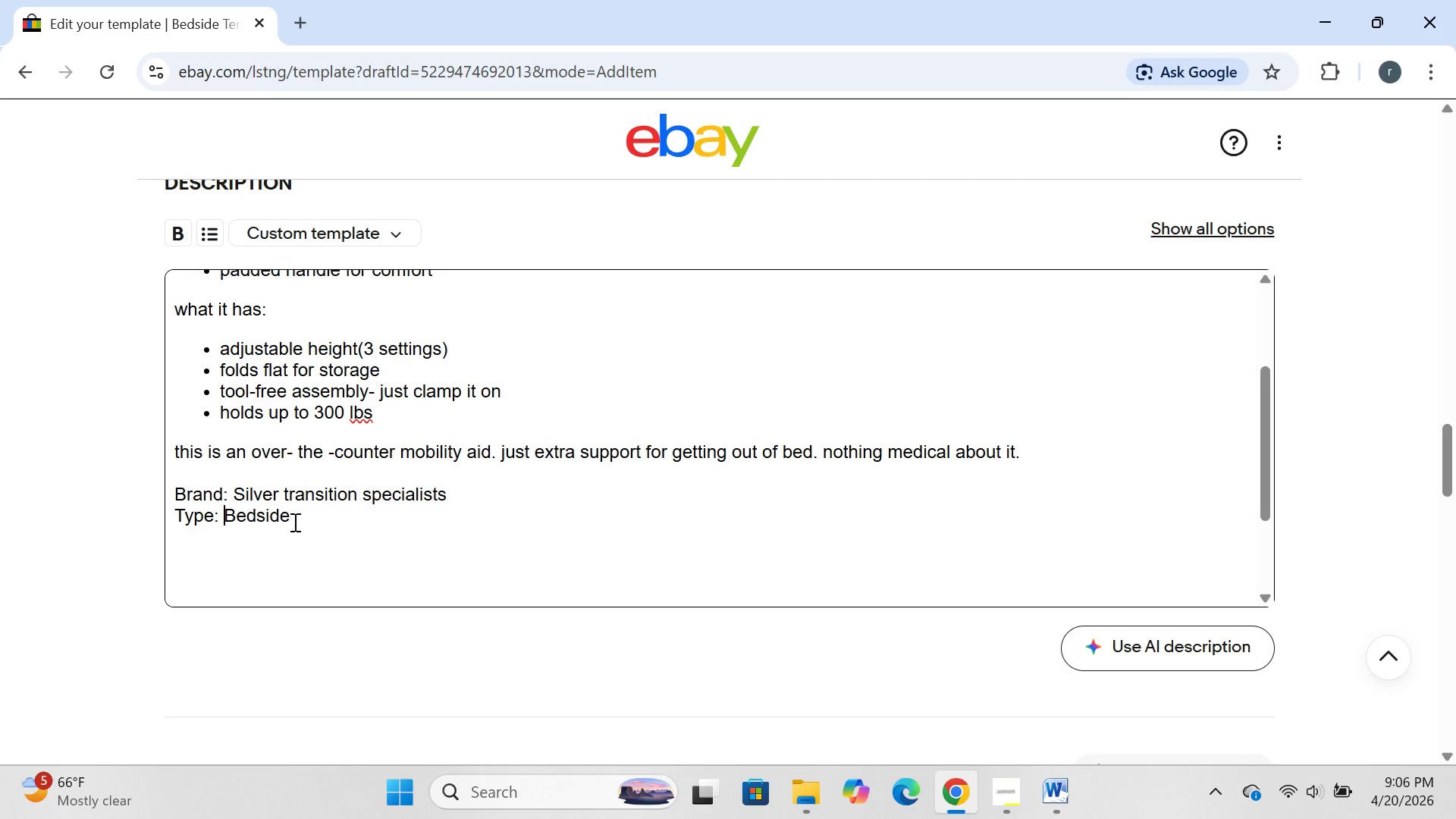 
left_click([293, 522])
 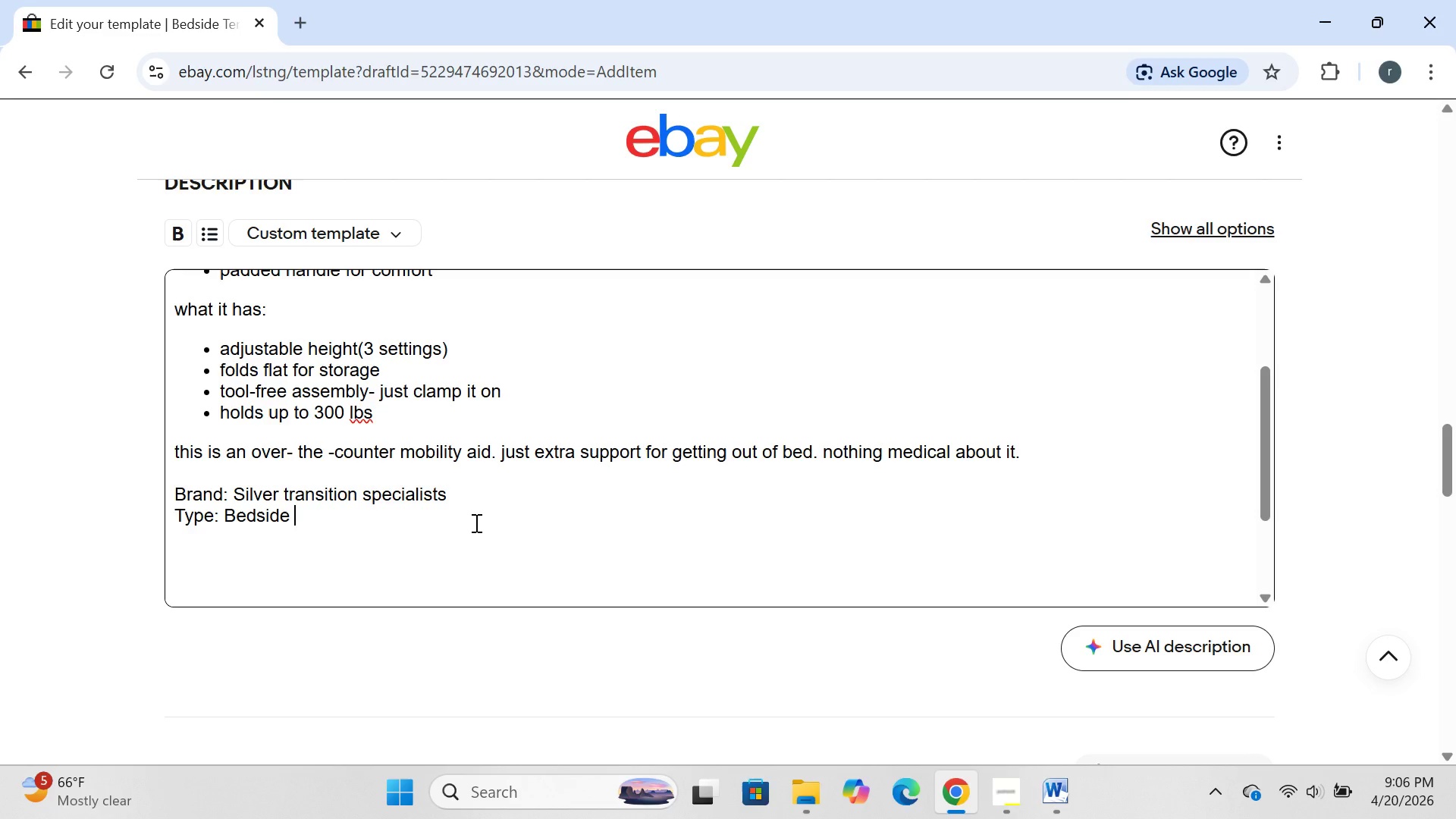 
type(transfer rail)
 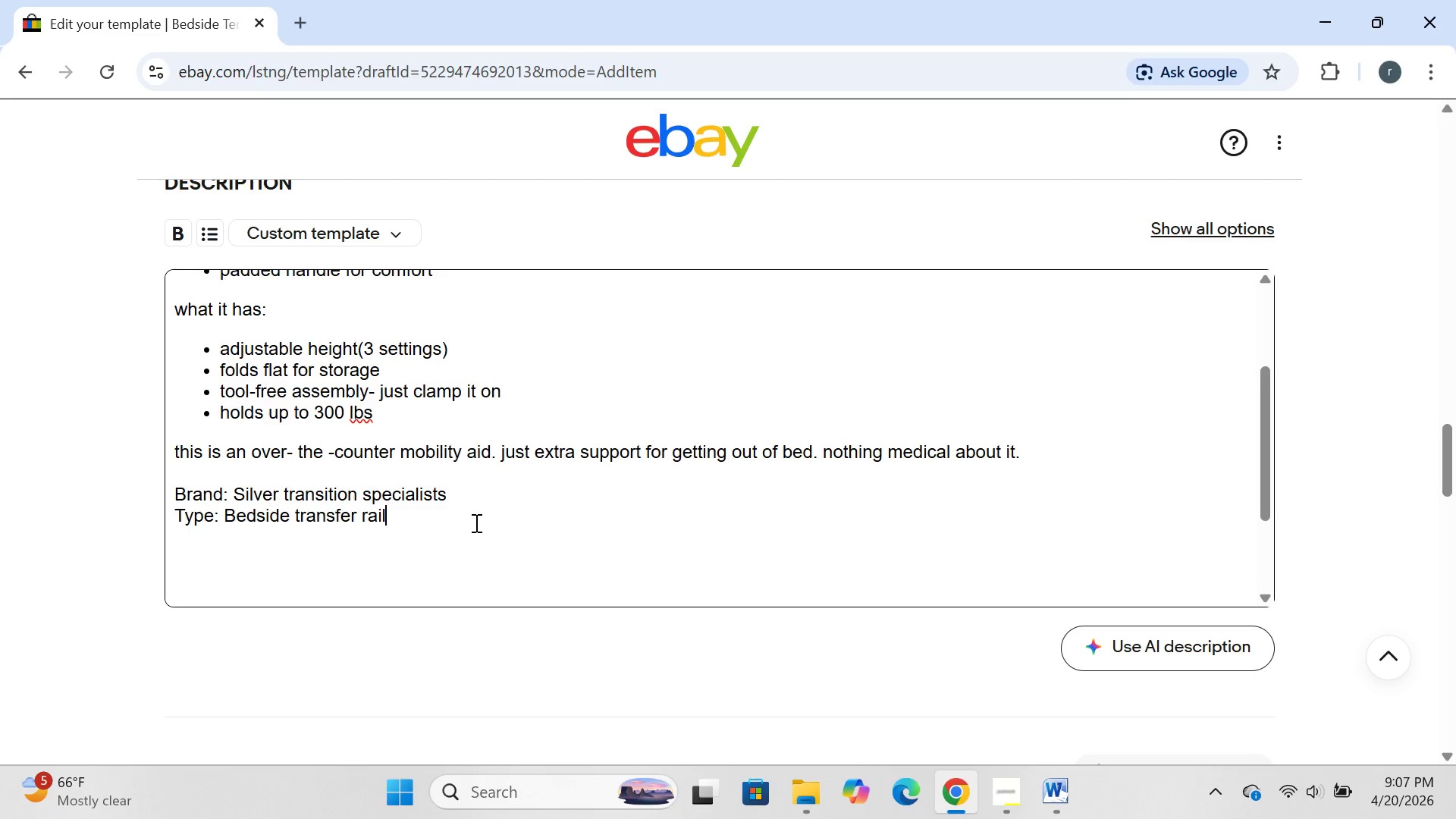 
key(Enter)
 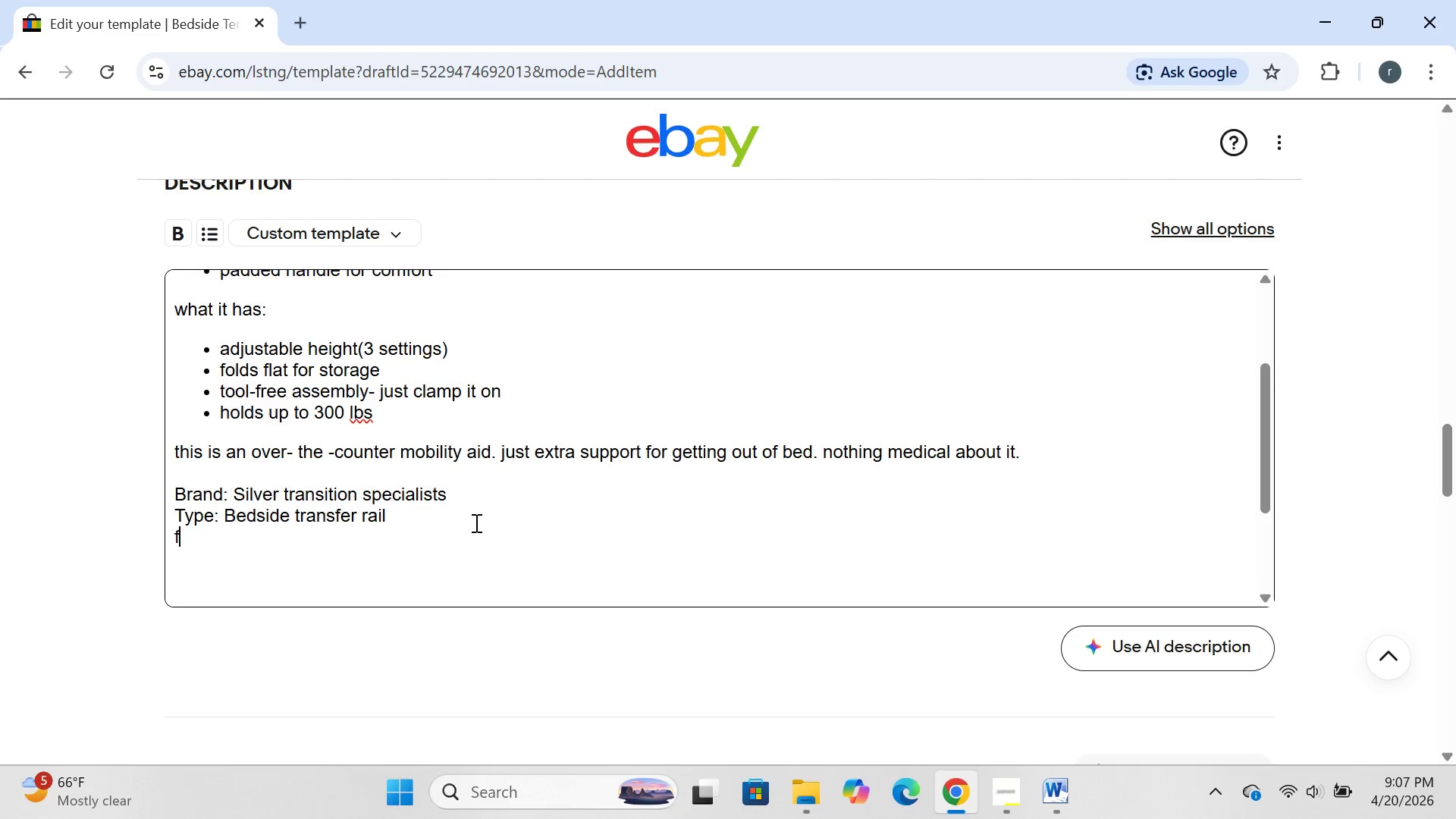 
type(features:)
 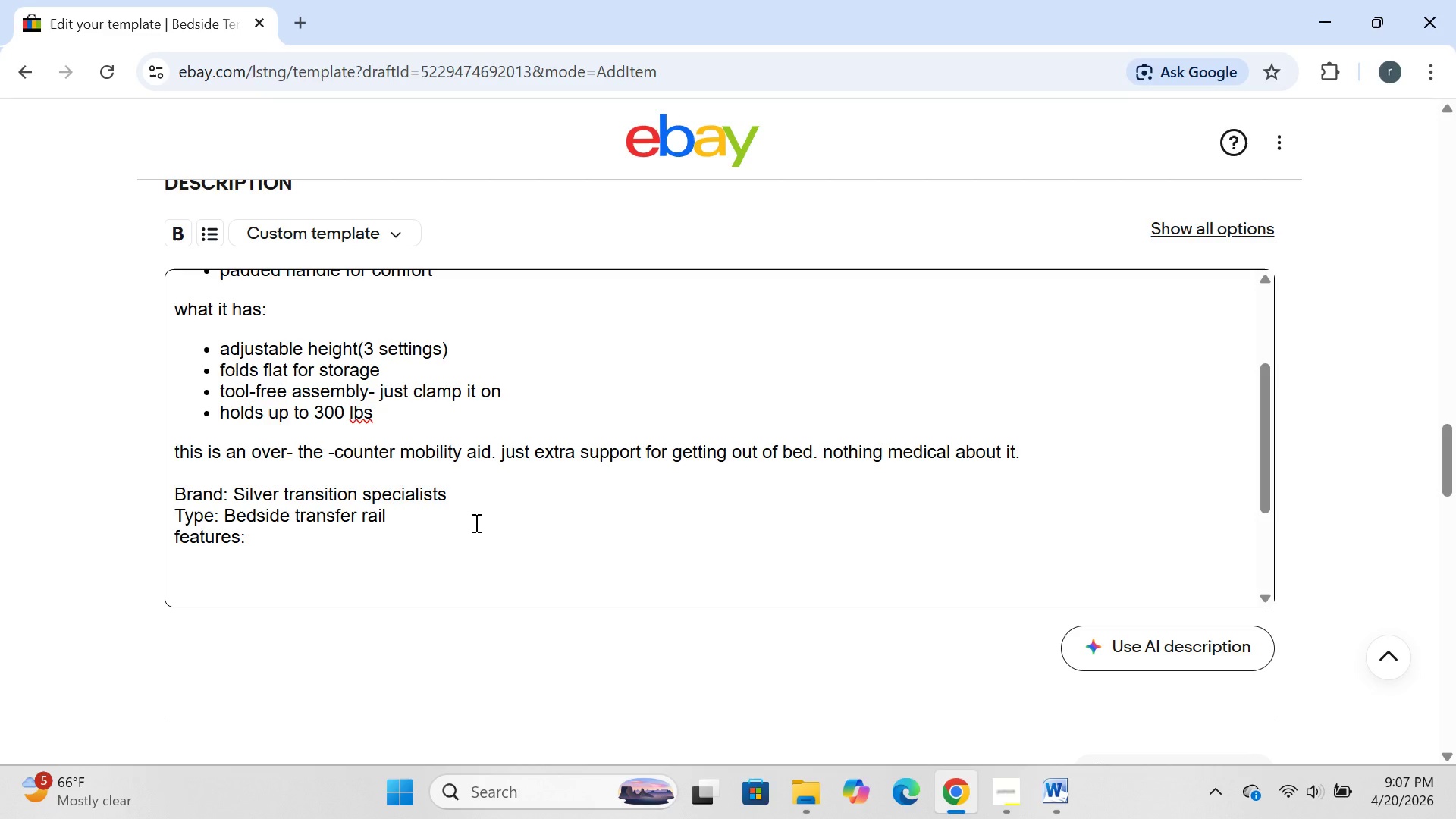 
left_click([177, 541])
 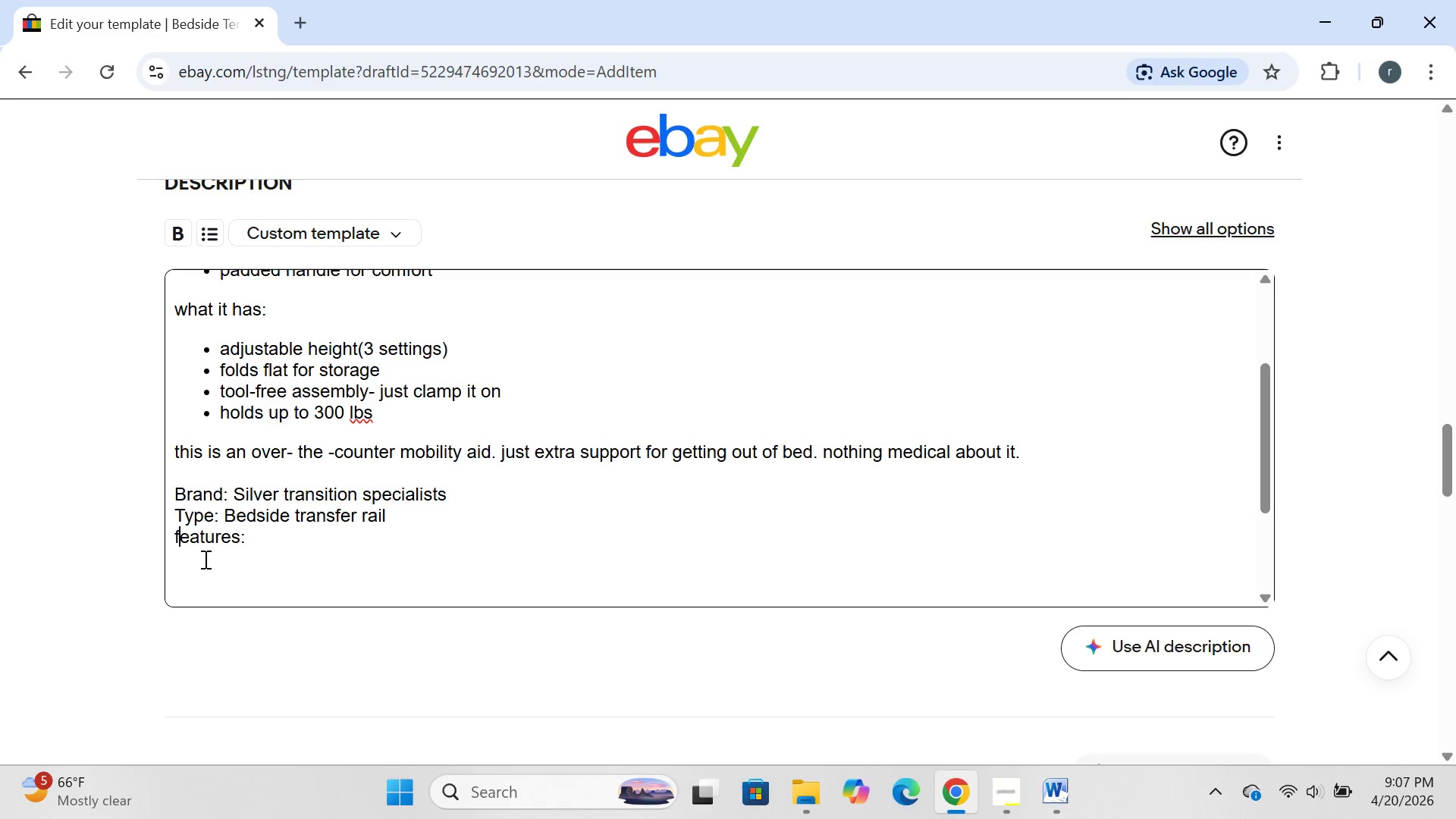 
key(Backspace)
 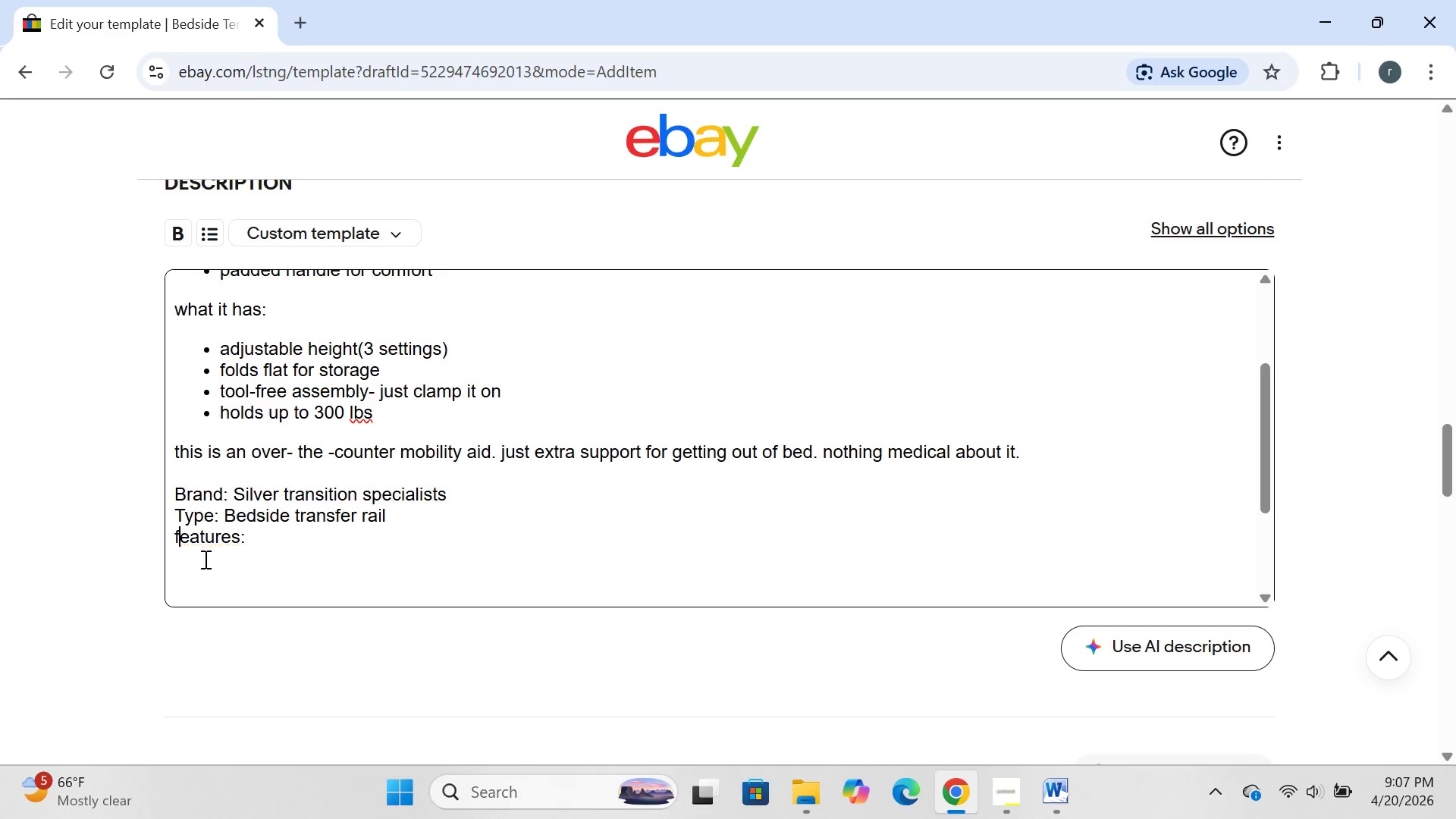 
key(F)
 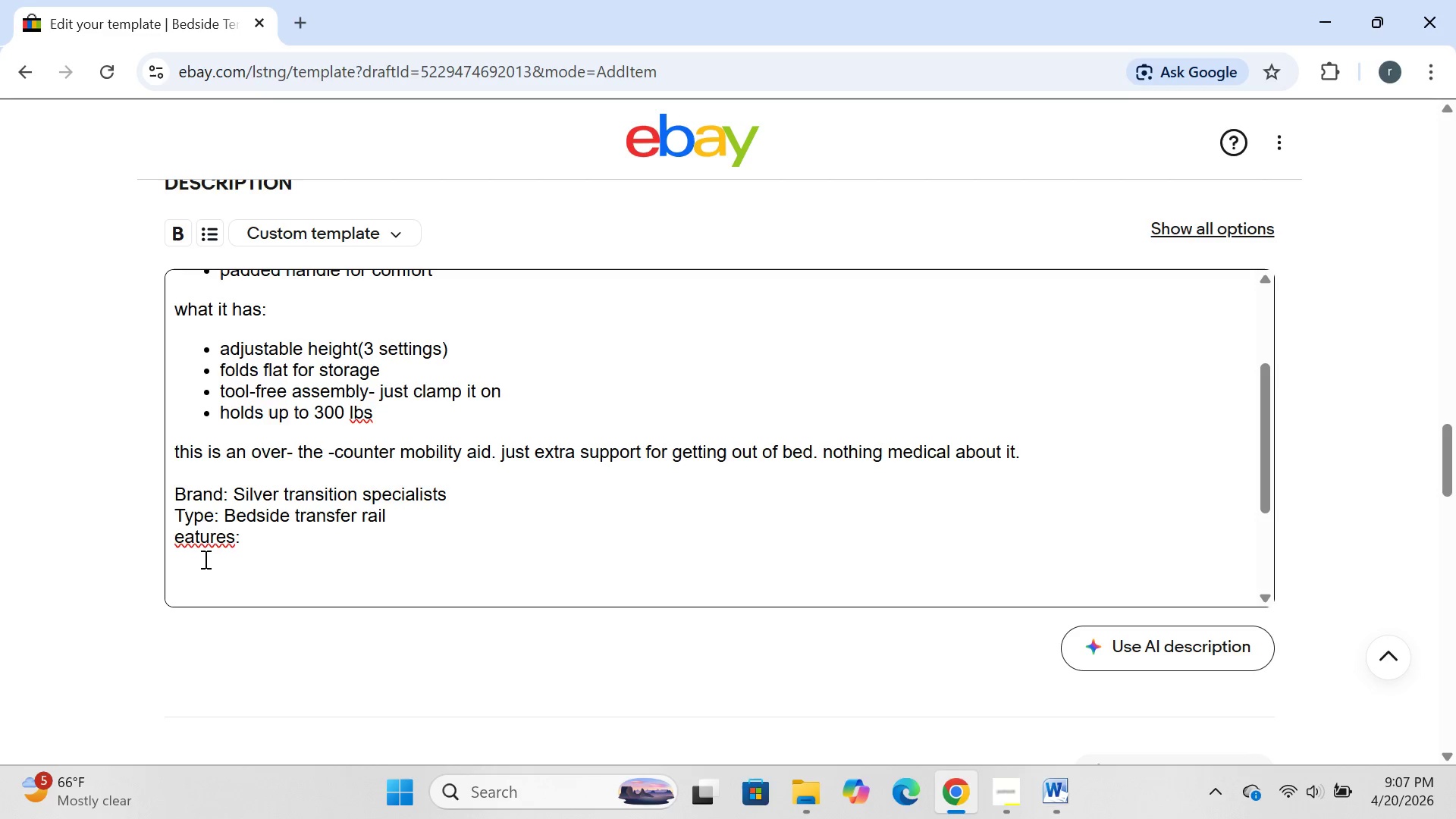 
key(Backspace)
 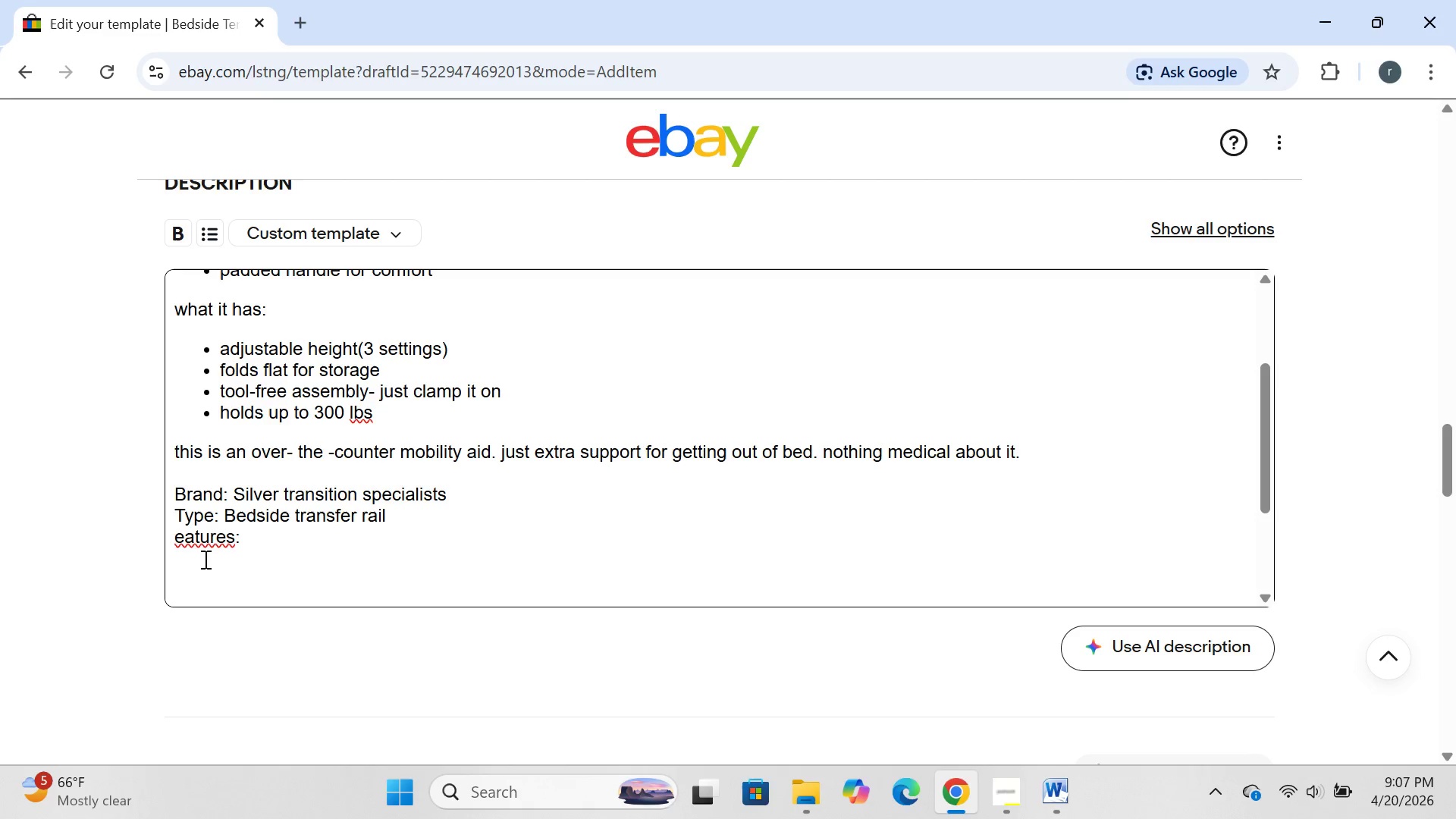 
key(CapsLock)
 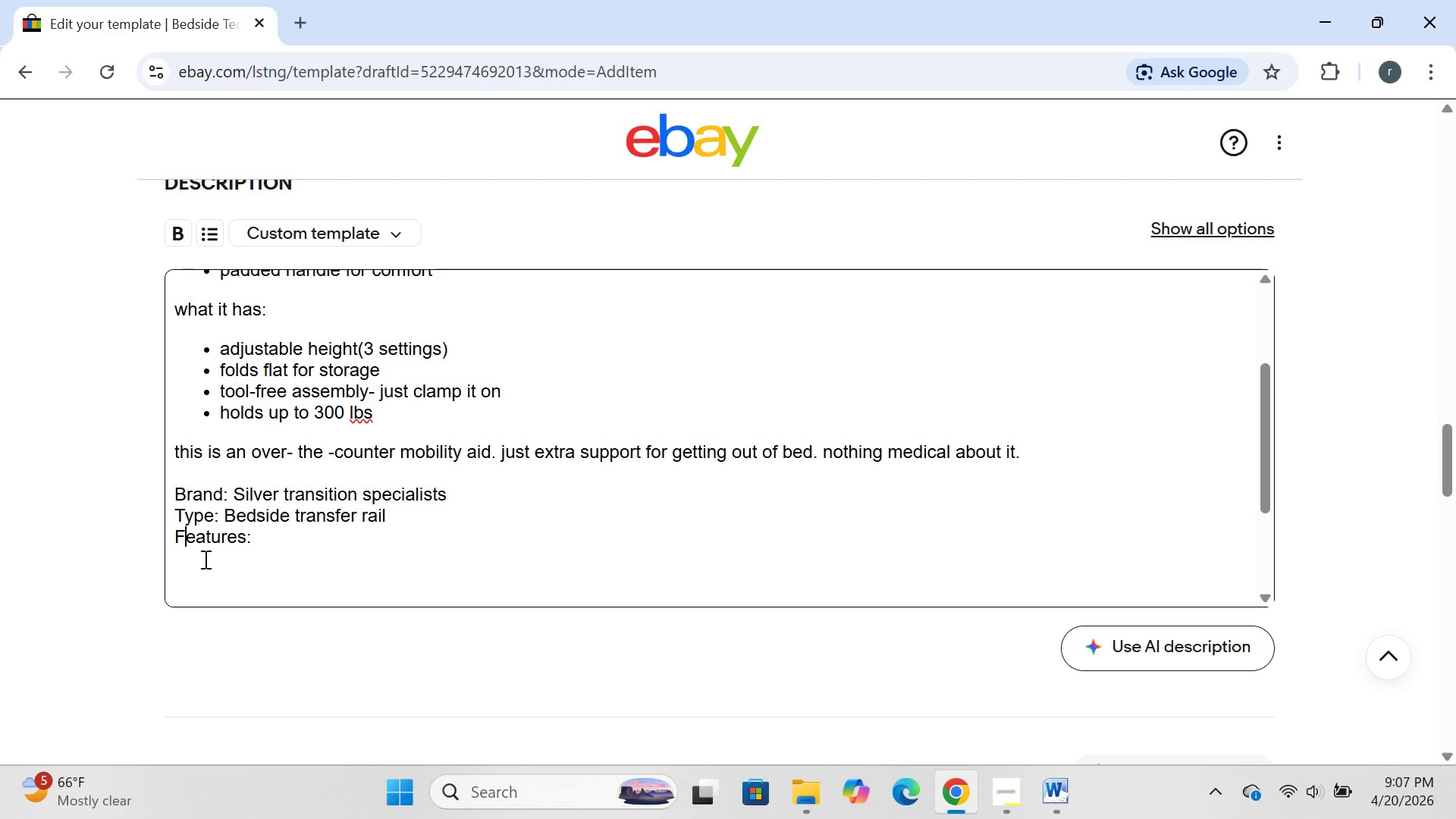 
key(F)
 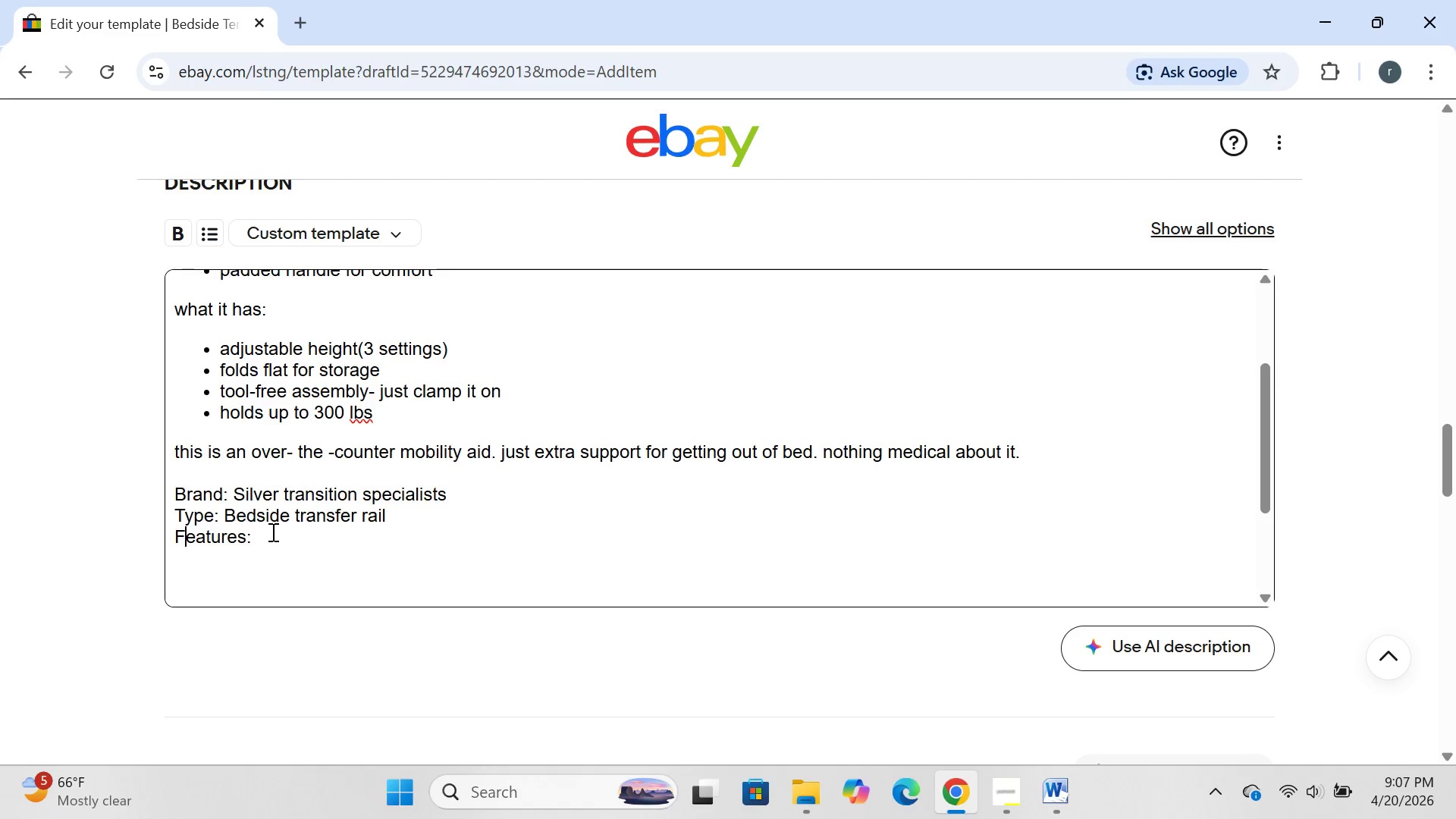 
left_click([271, 532])
 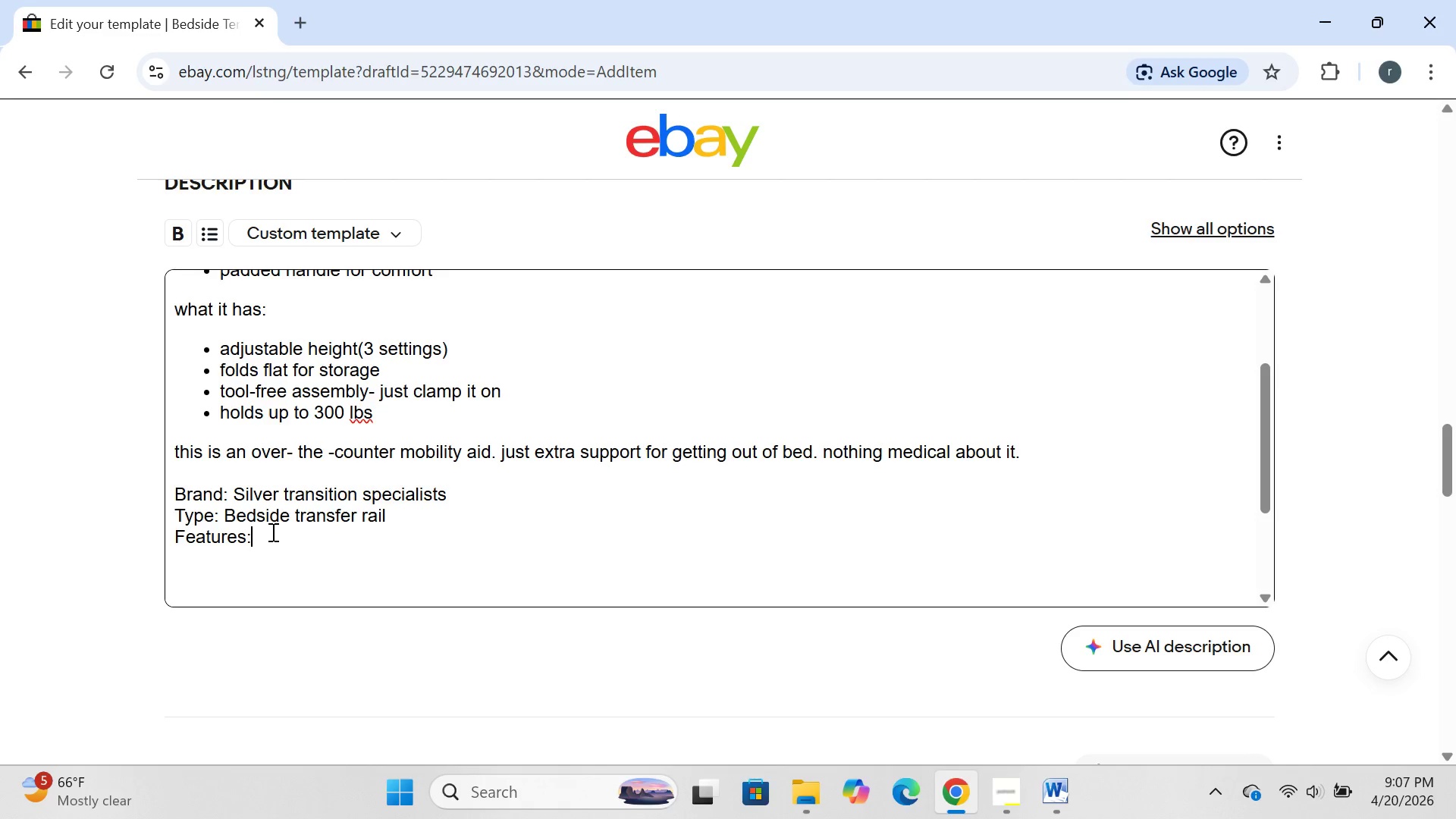 
key(CapsLock)
 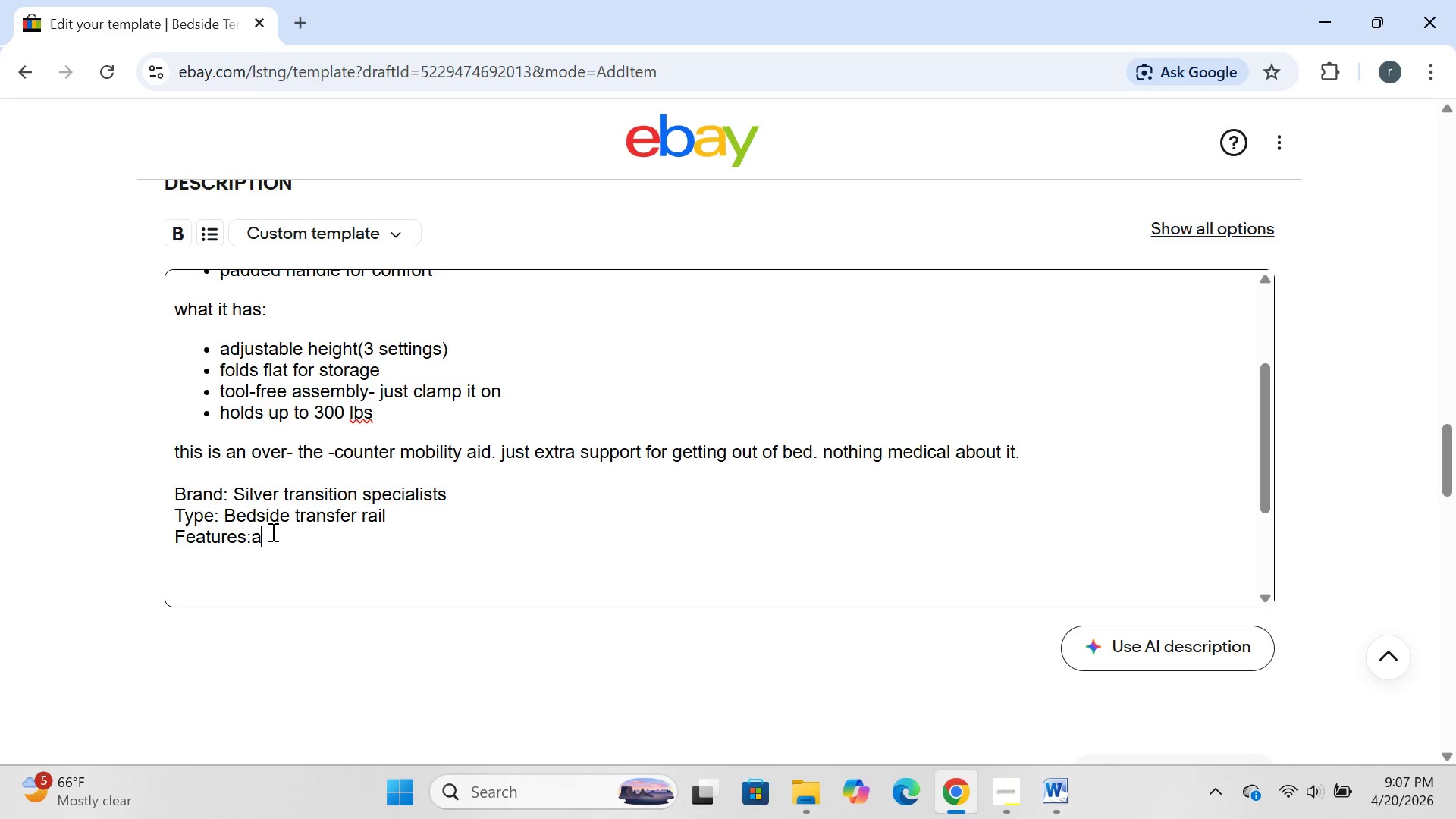 
key(A)
 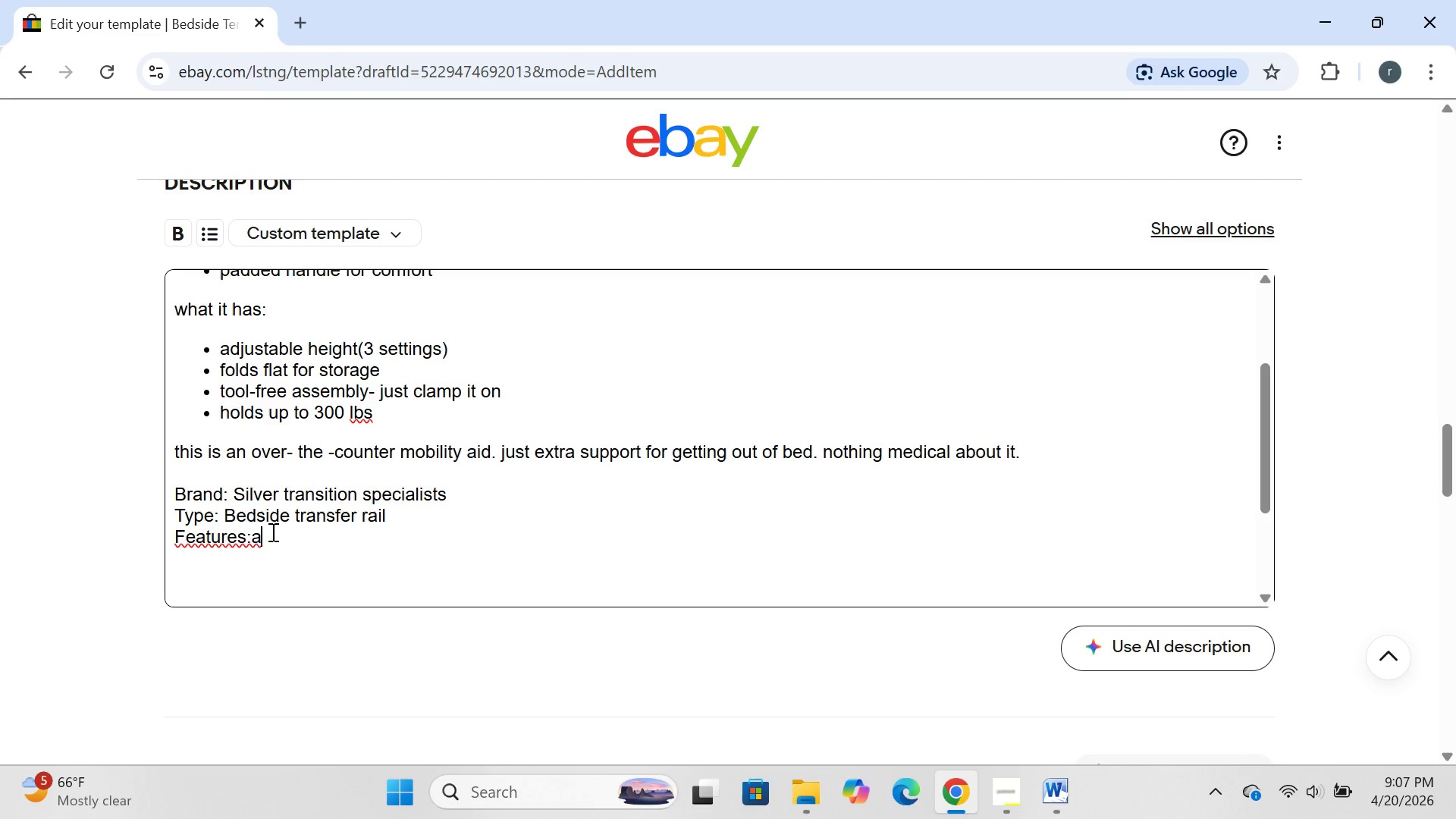 
key(Backspace)
 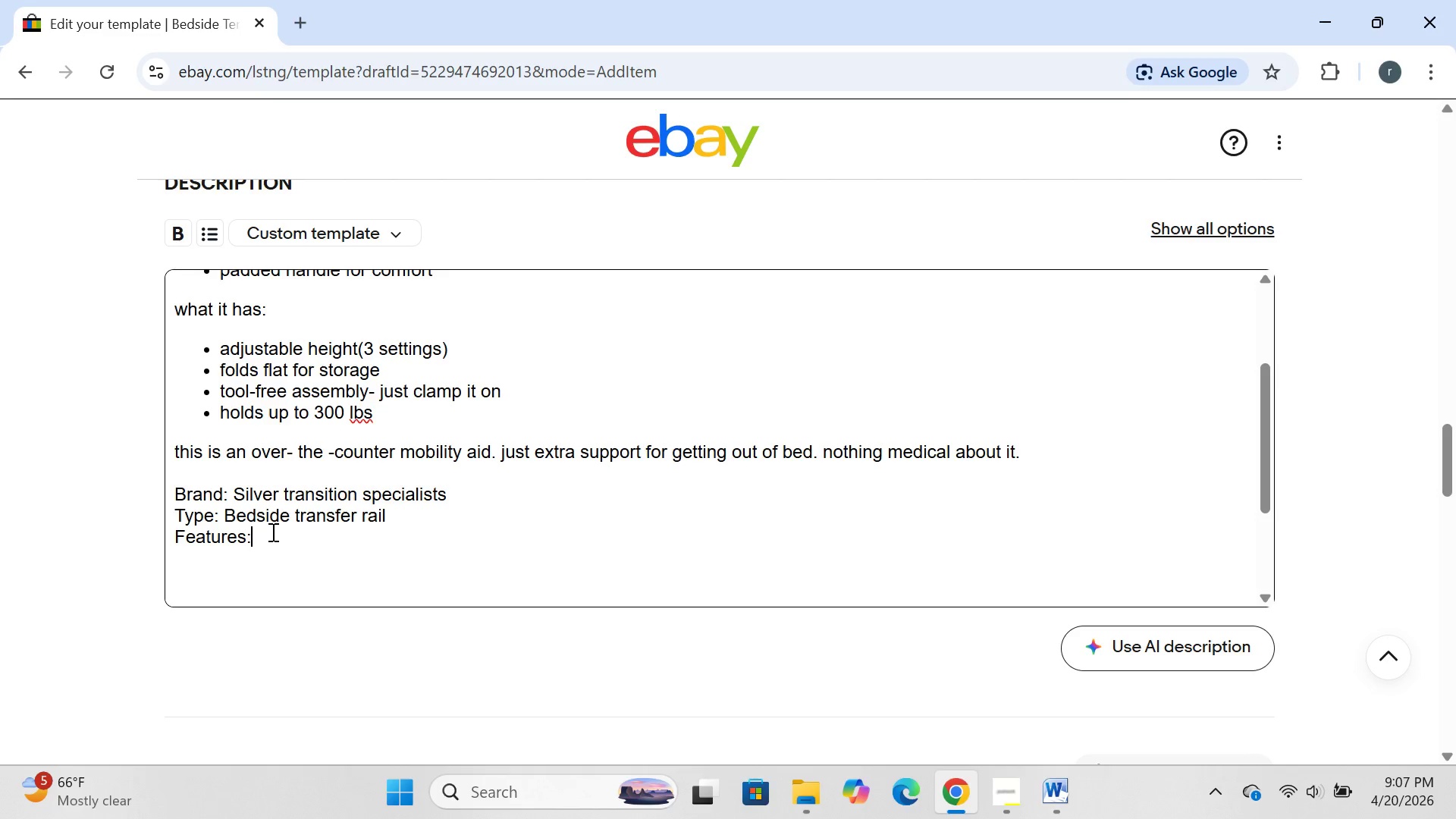 
key(CapsLock)
 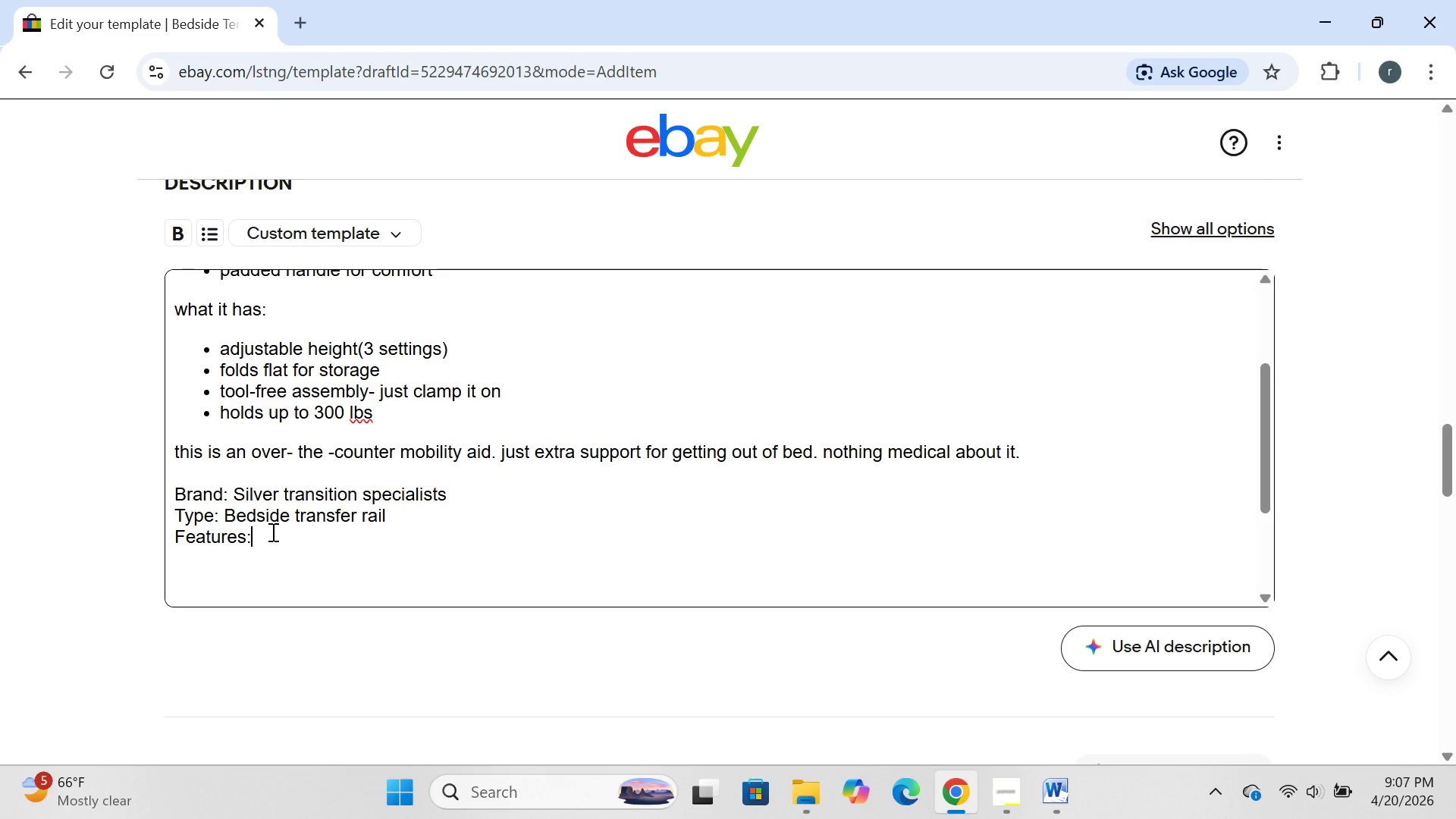 
key(A)
 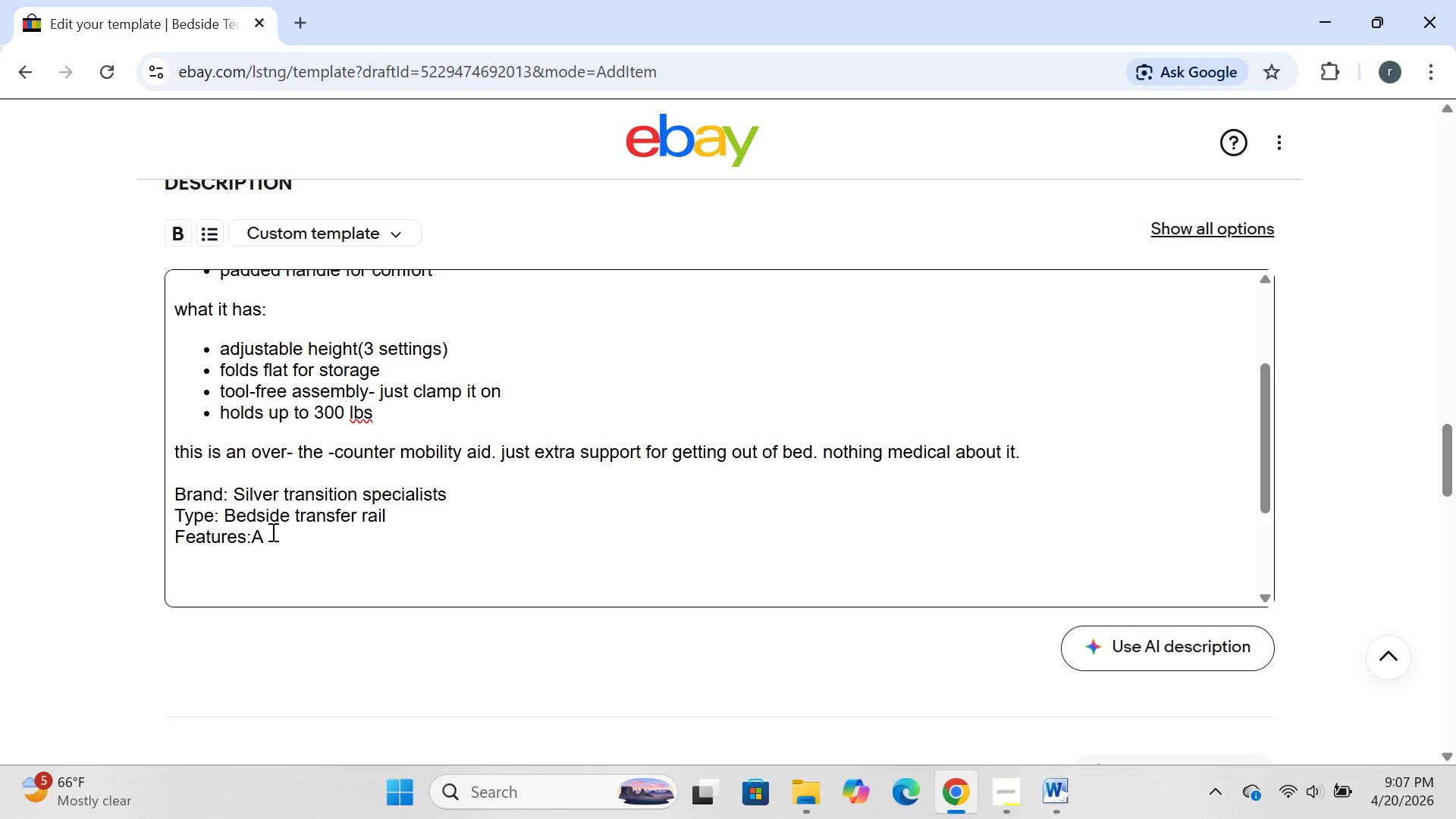 
key(CapsLock)
 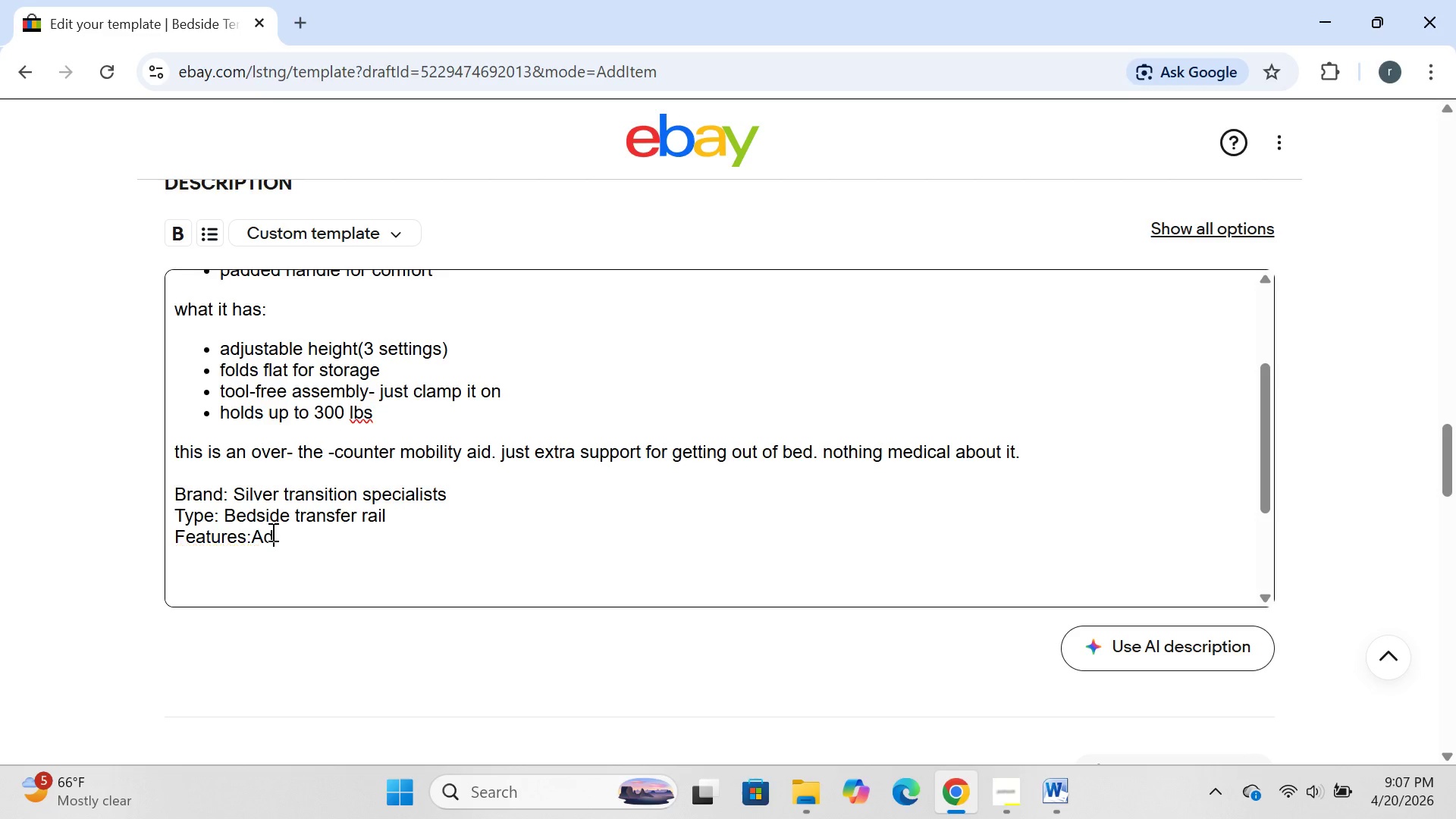 
key(D)
 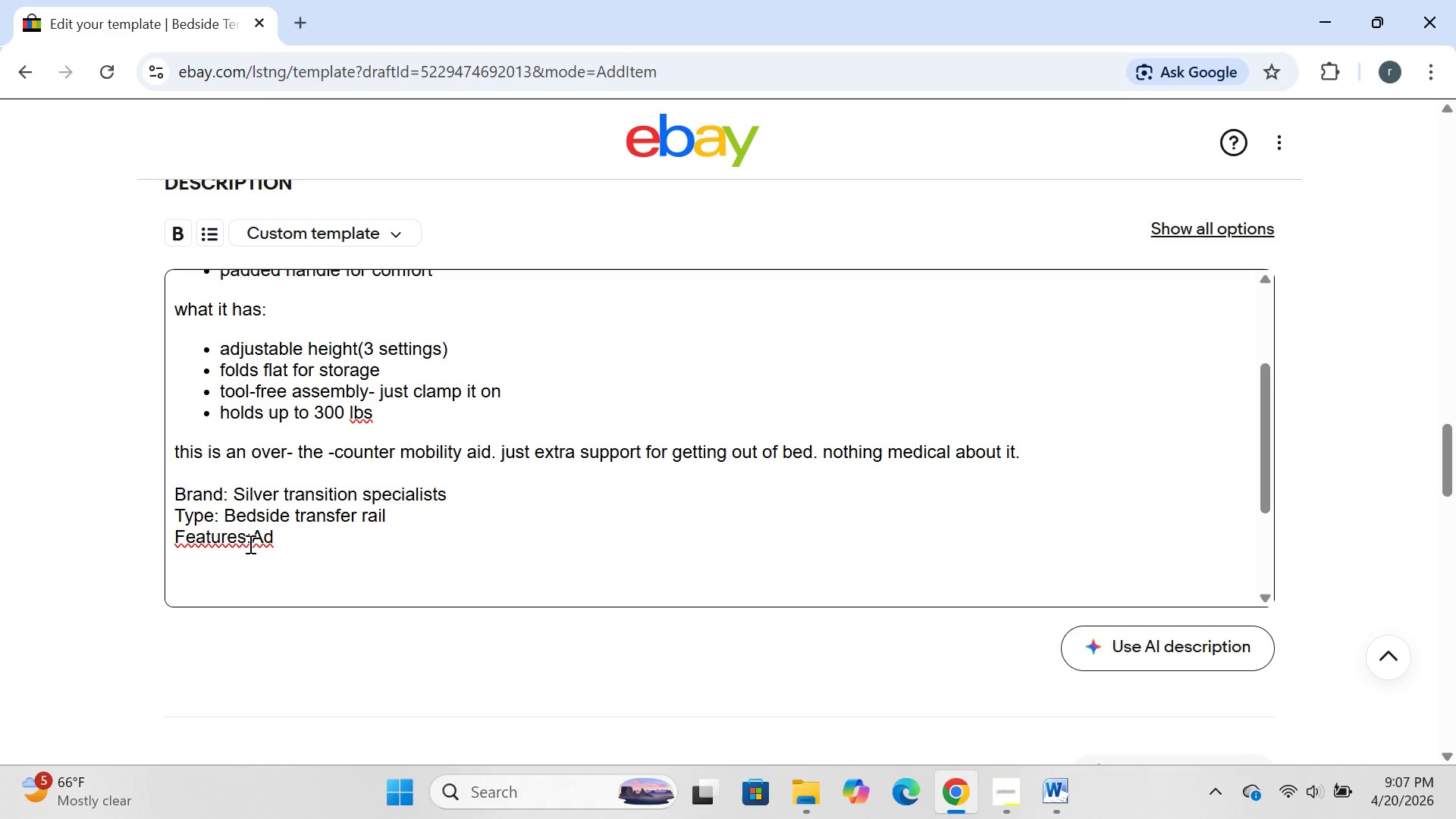 
left_click([257, 543])
 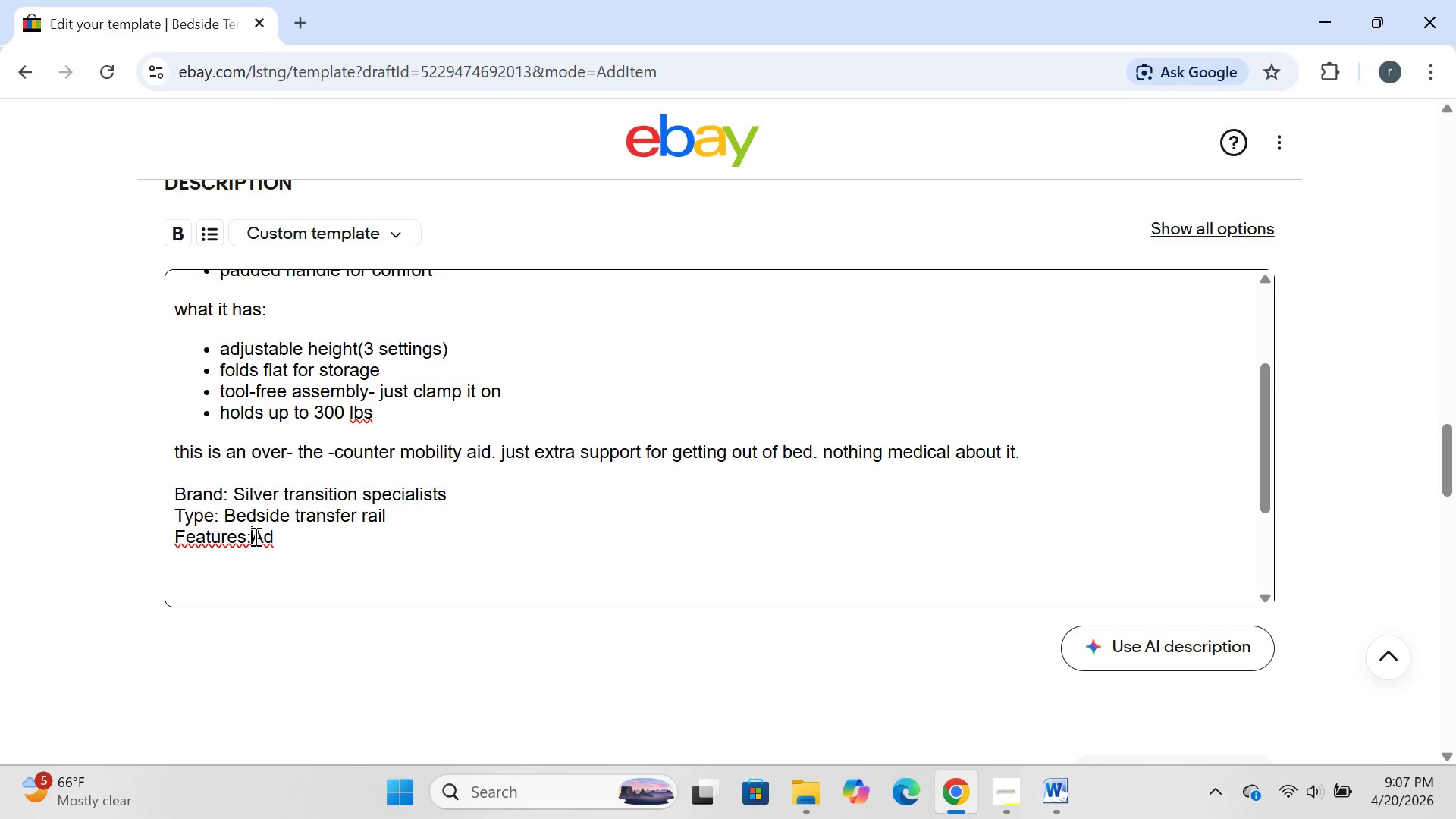 
left_click([254, 536])
 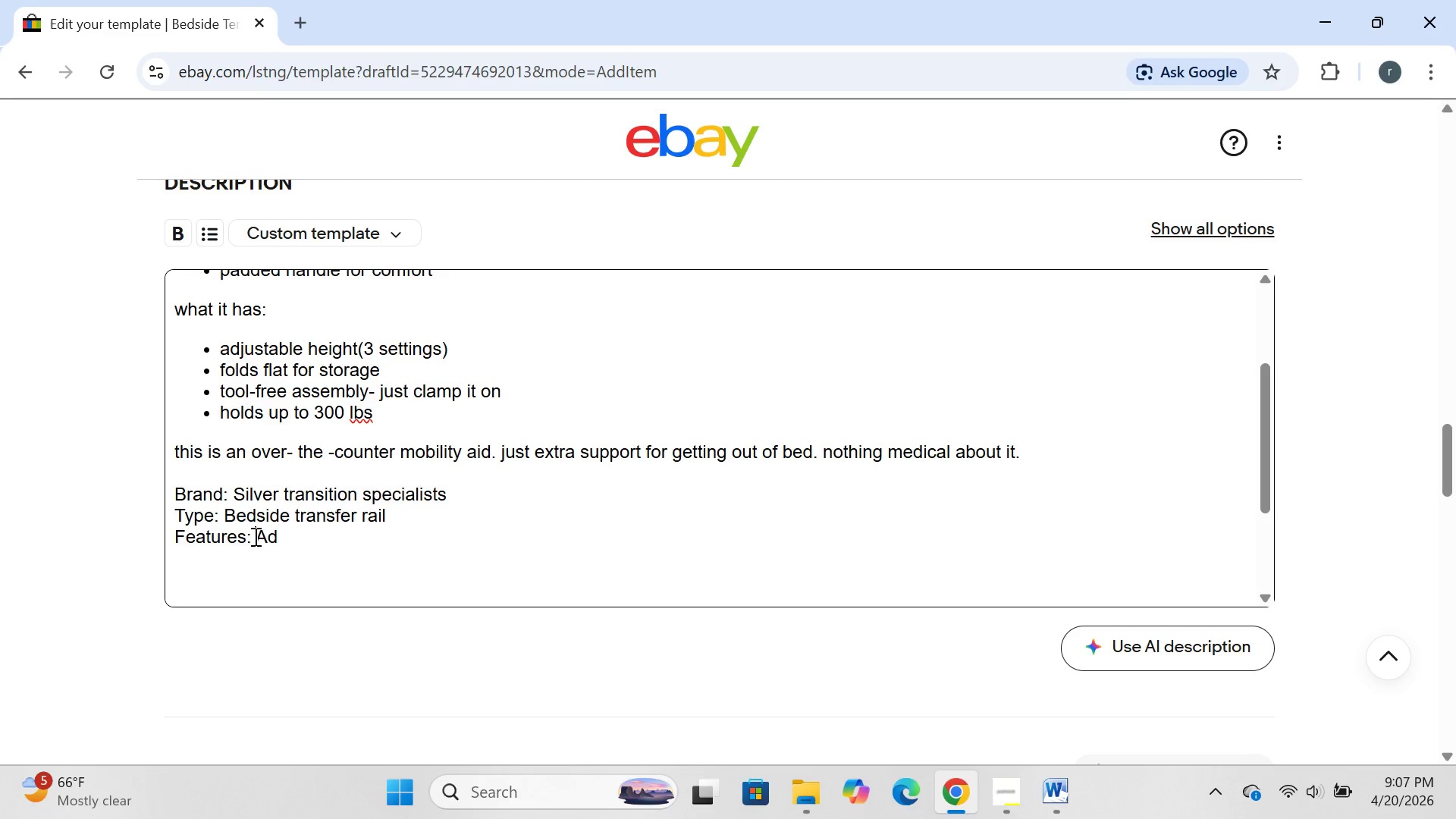 
key(Space)
 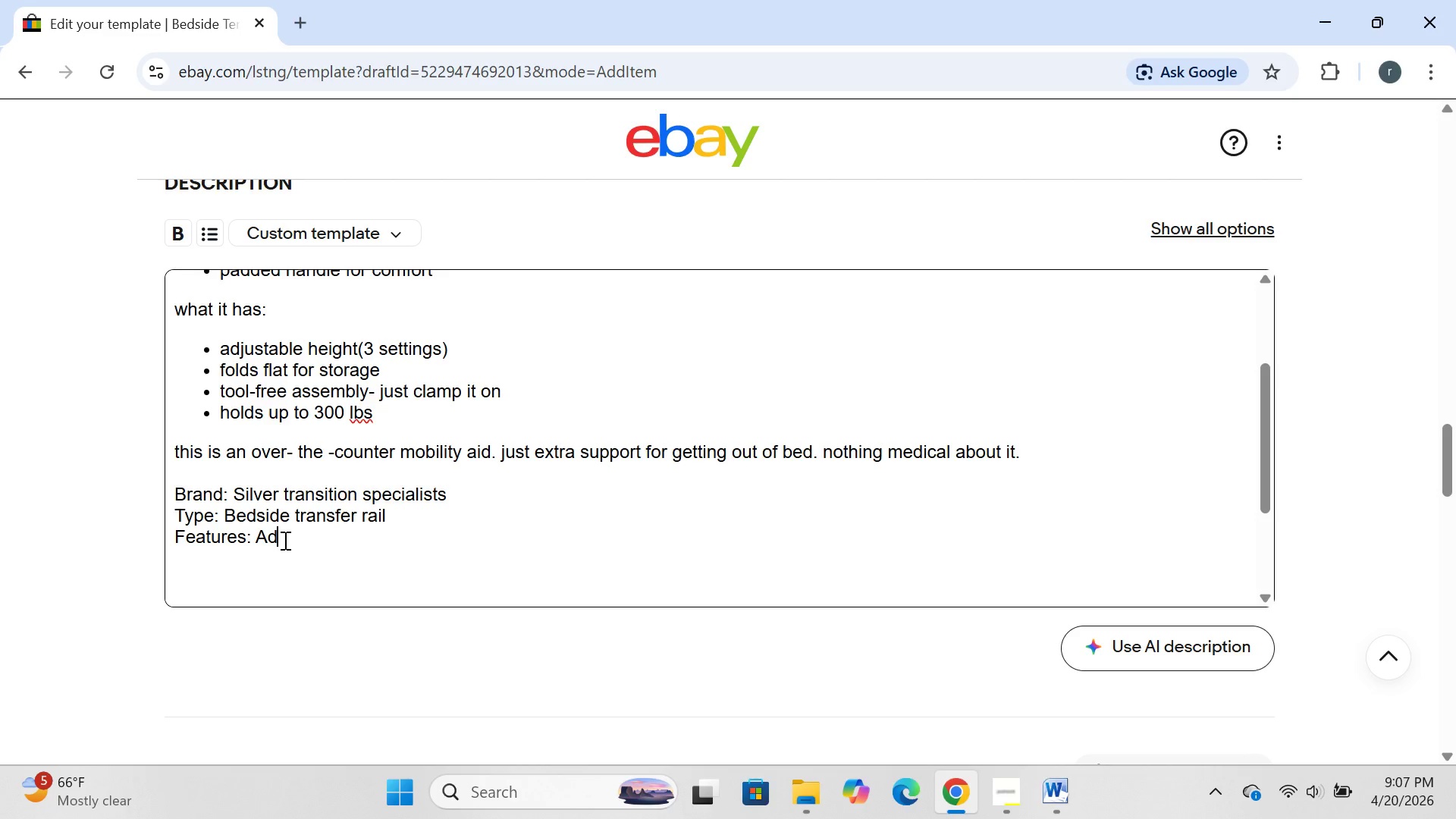 
left_click([284, 540])
 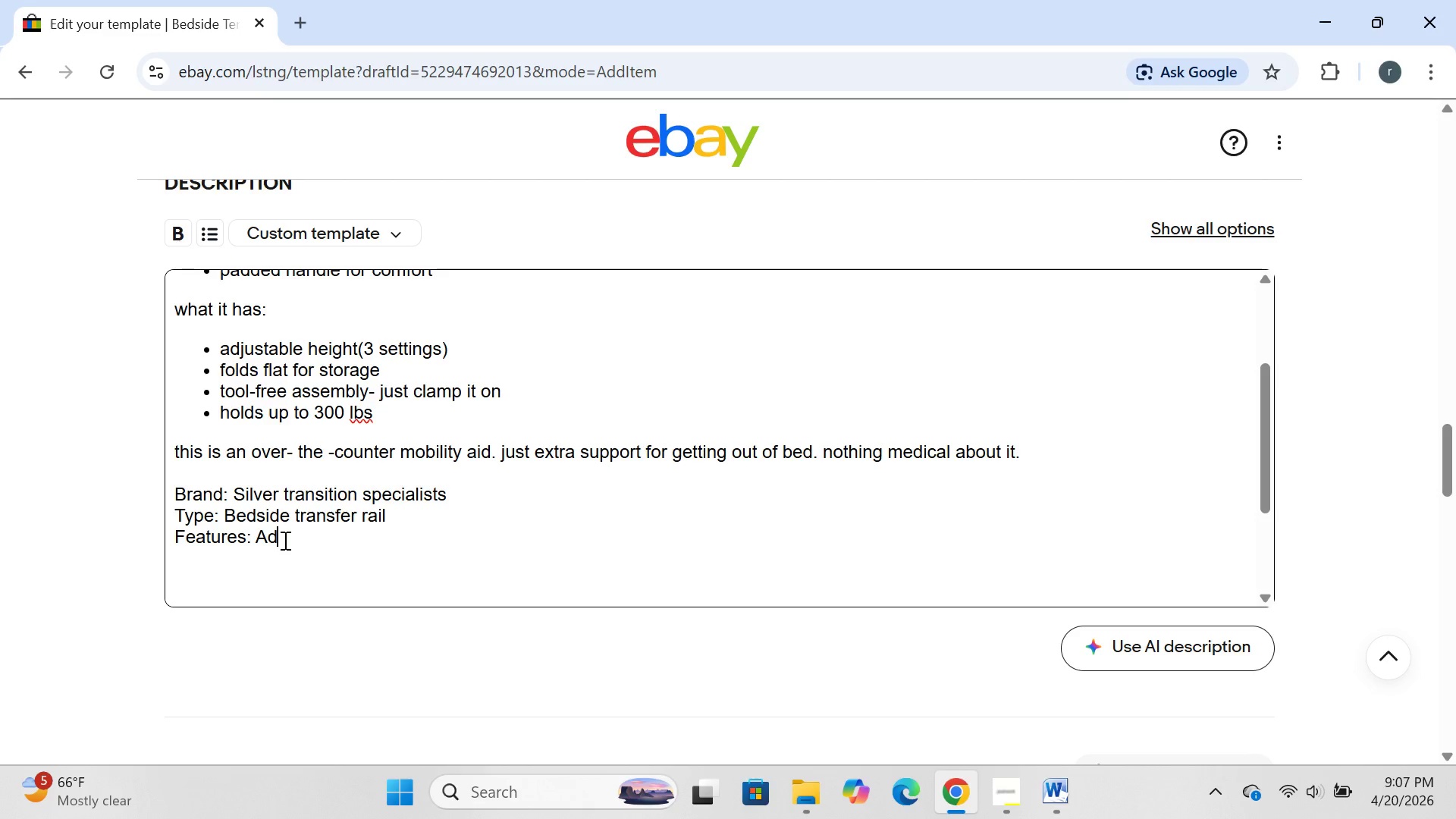 
type(justable height,foldingb)
key(Backspace)
type( design)
 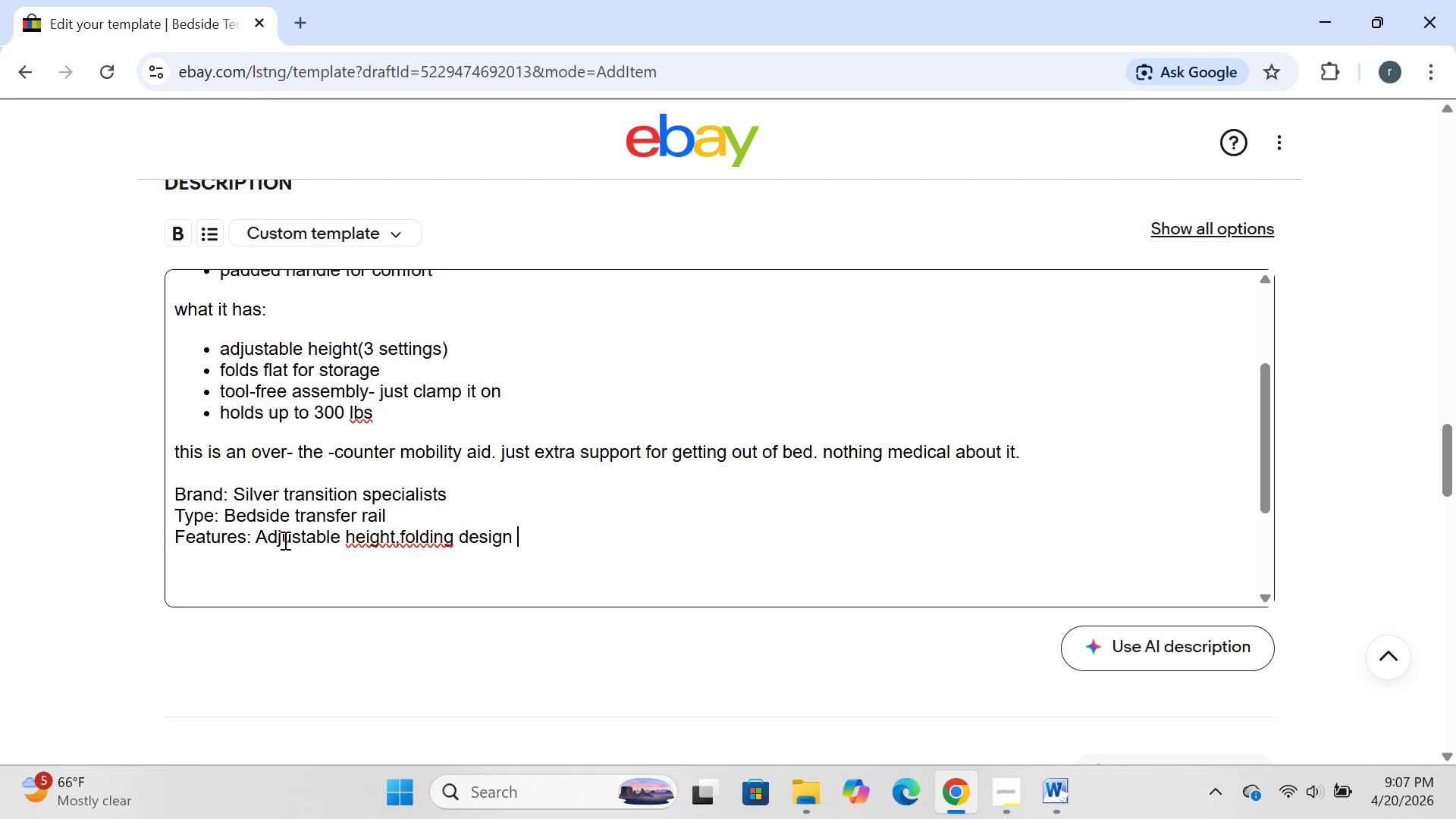 
hold_key(key=Space, duration=6.25)
 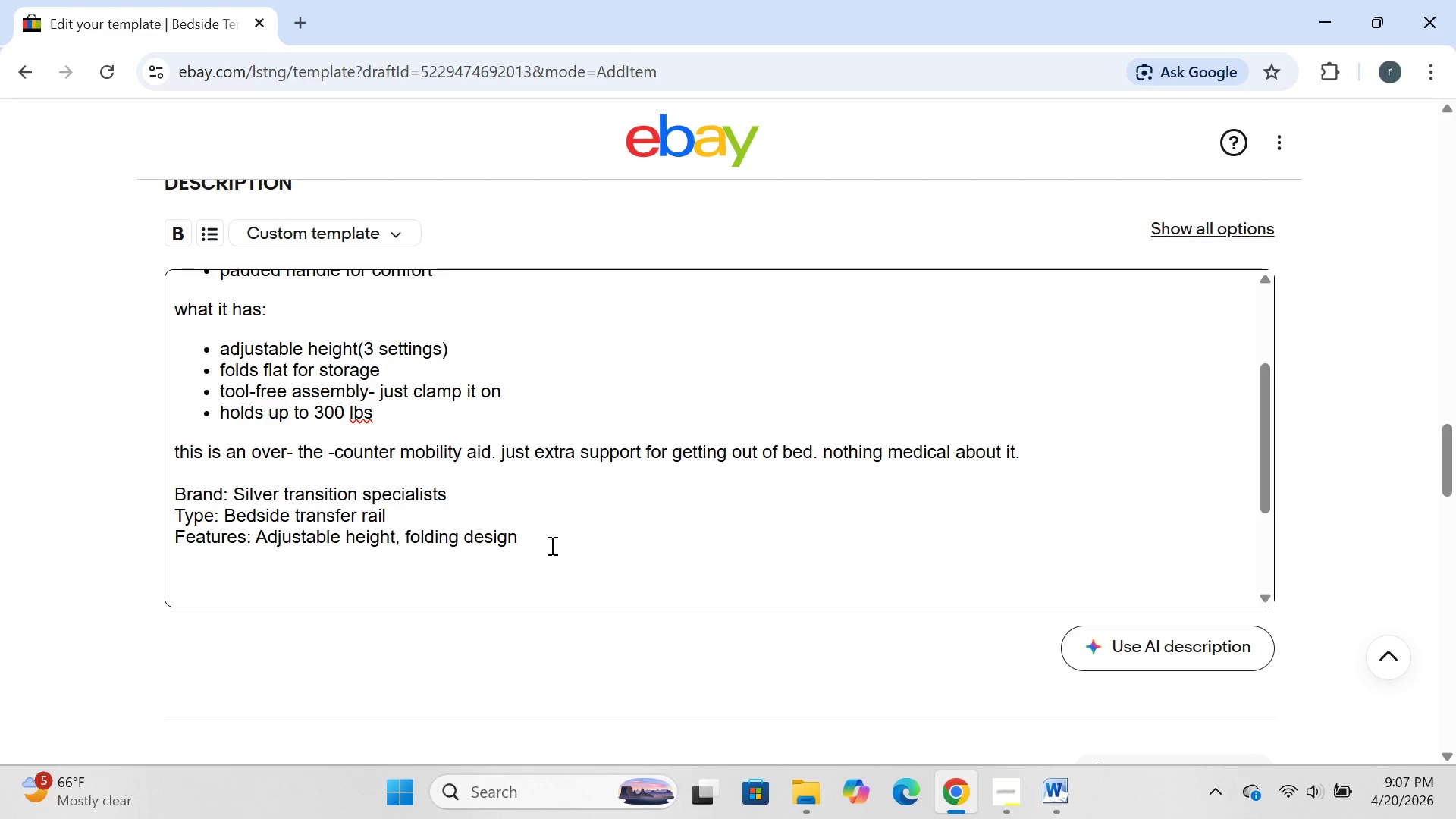 
left_click([405, 539])
 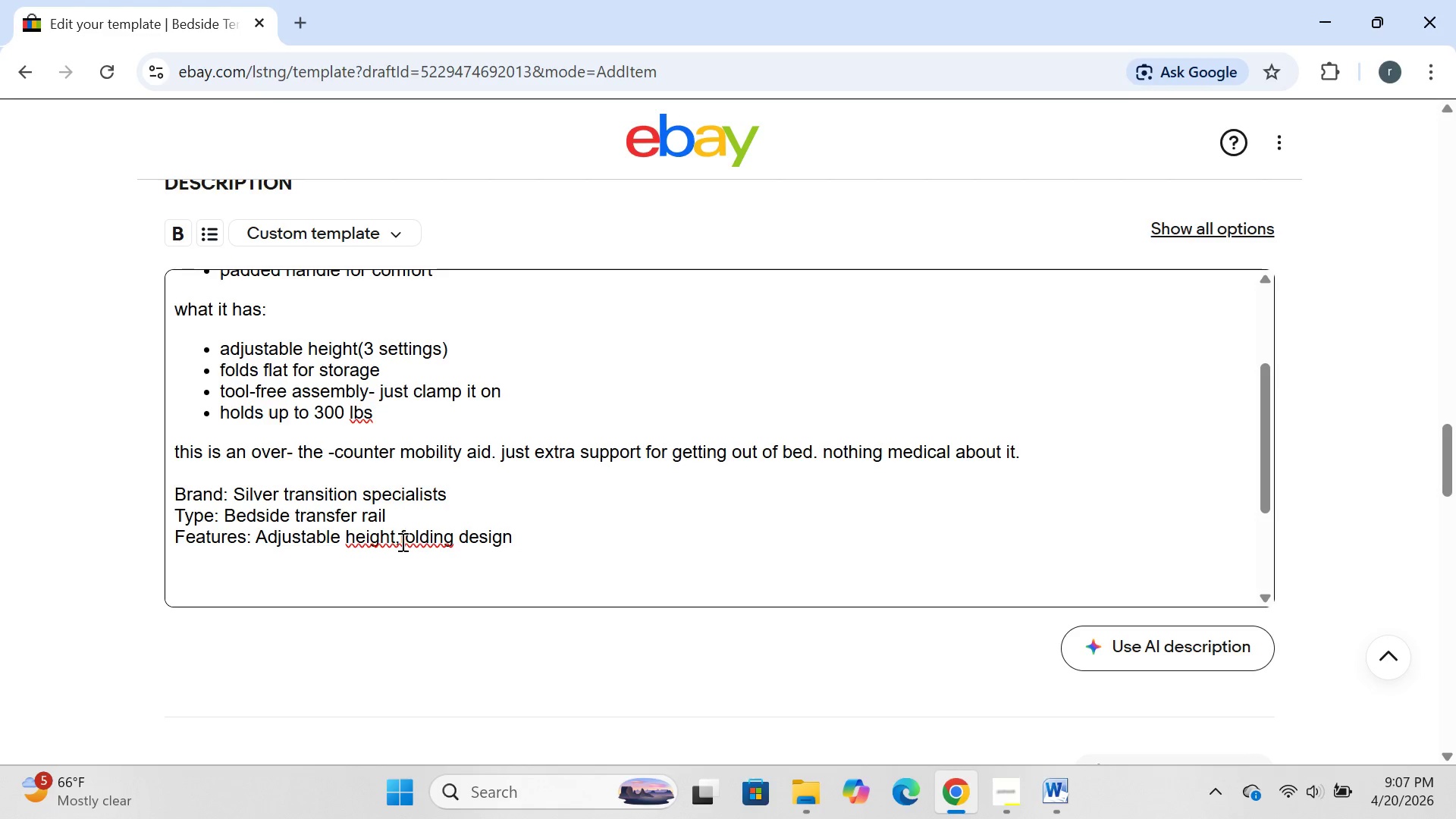 
left_click([401, 541])
 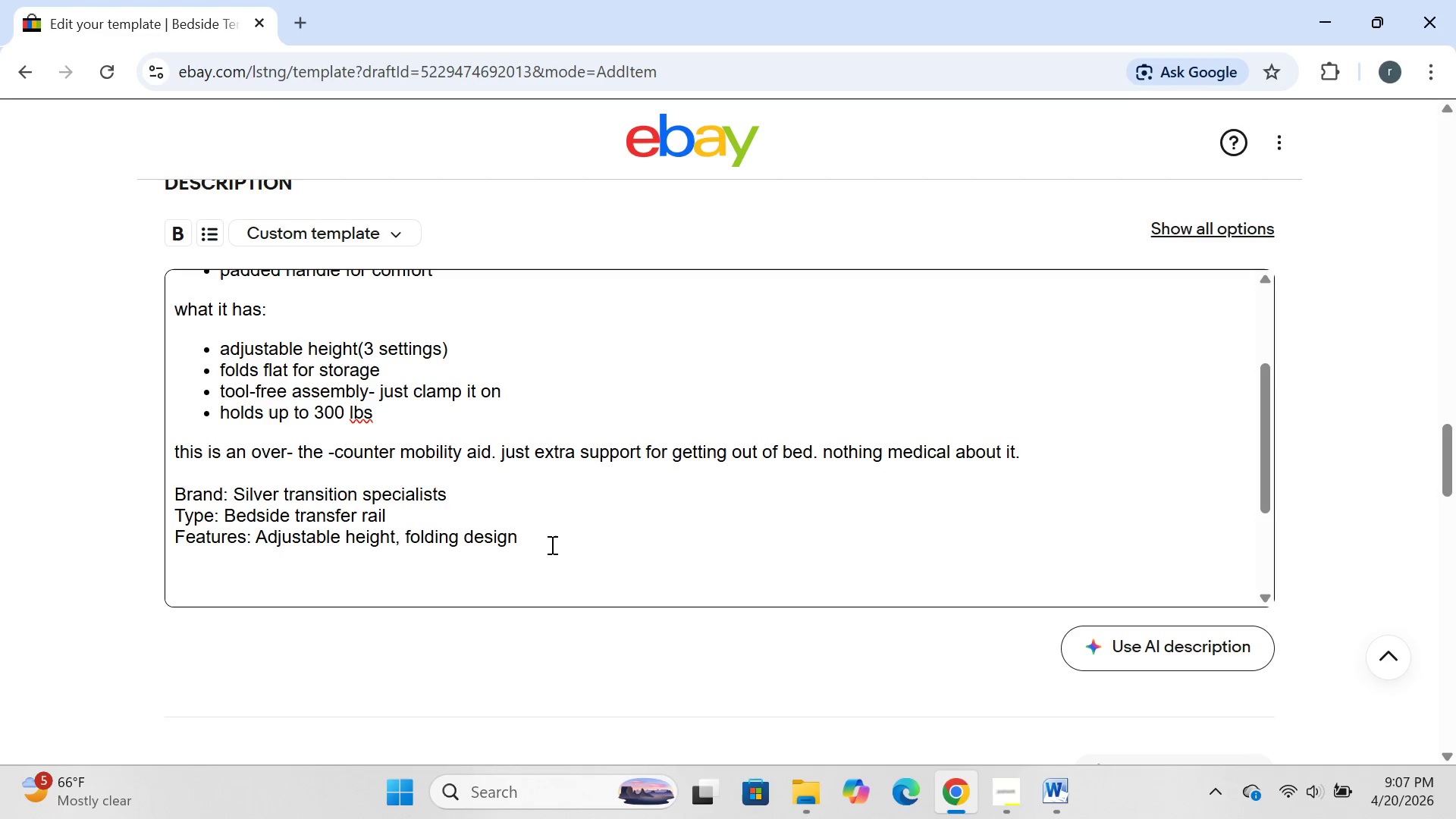 
left_click([551, 544])
 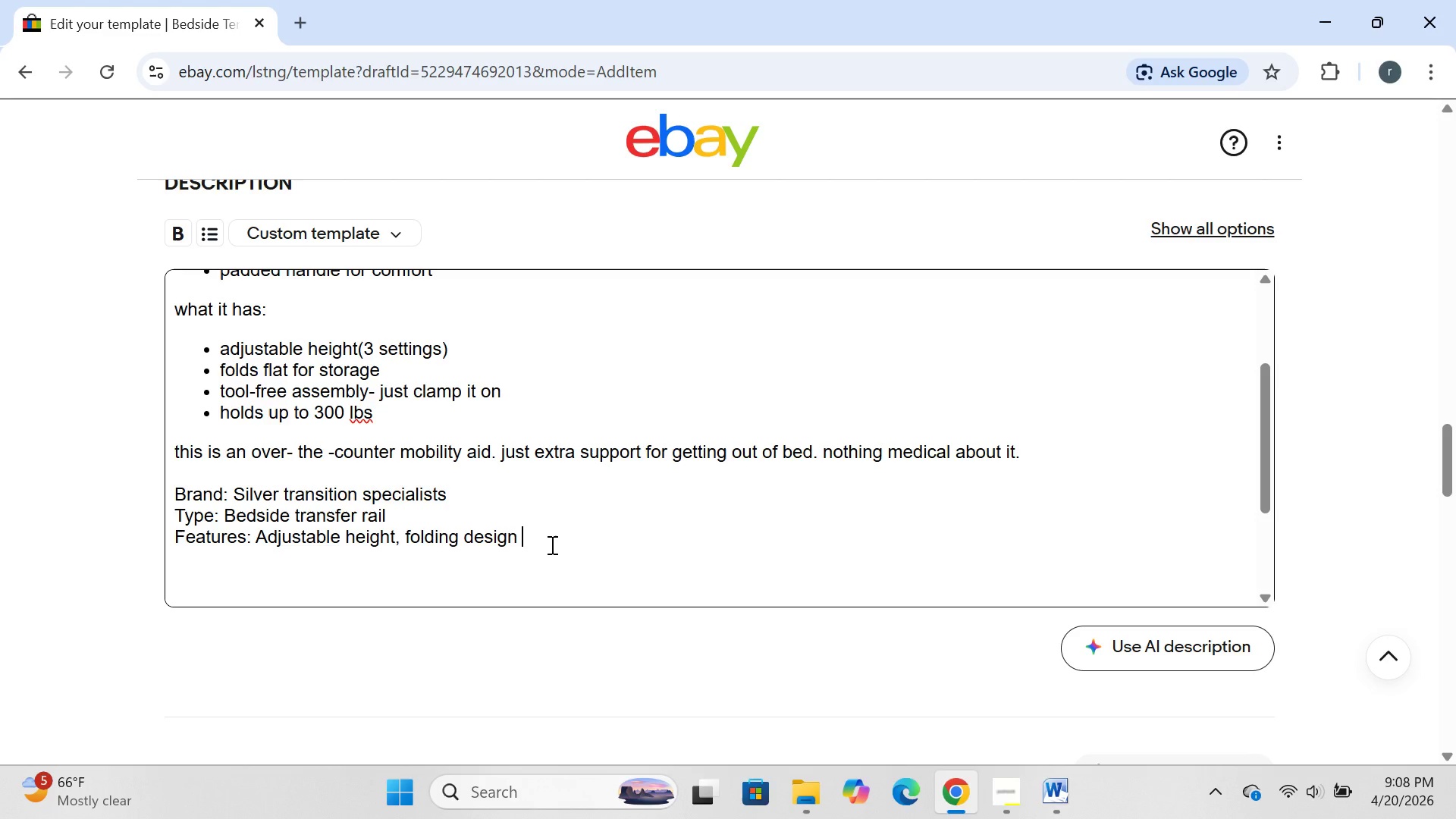 
type(,)
key(Backspace)
key(Backspace)
type(,padded handle )
 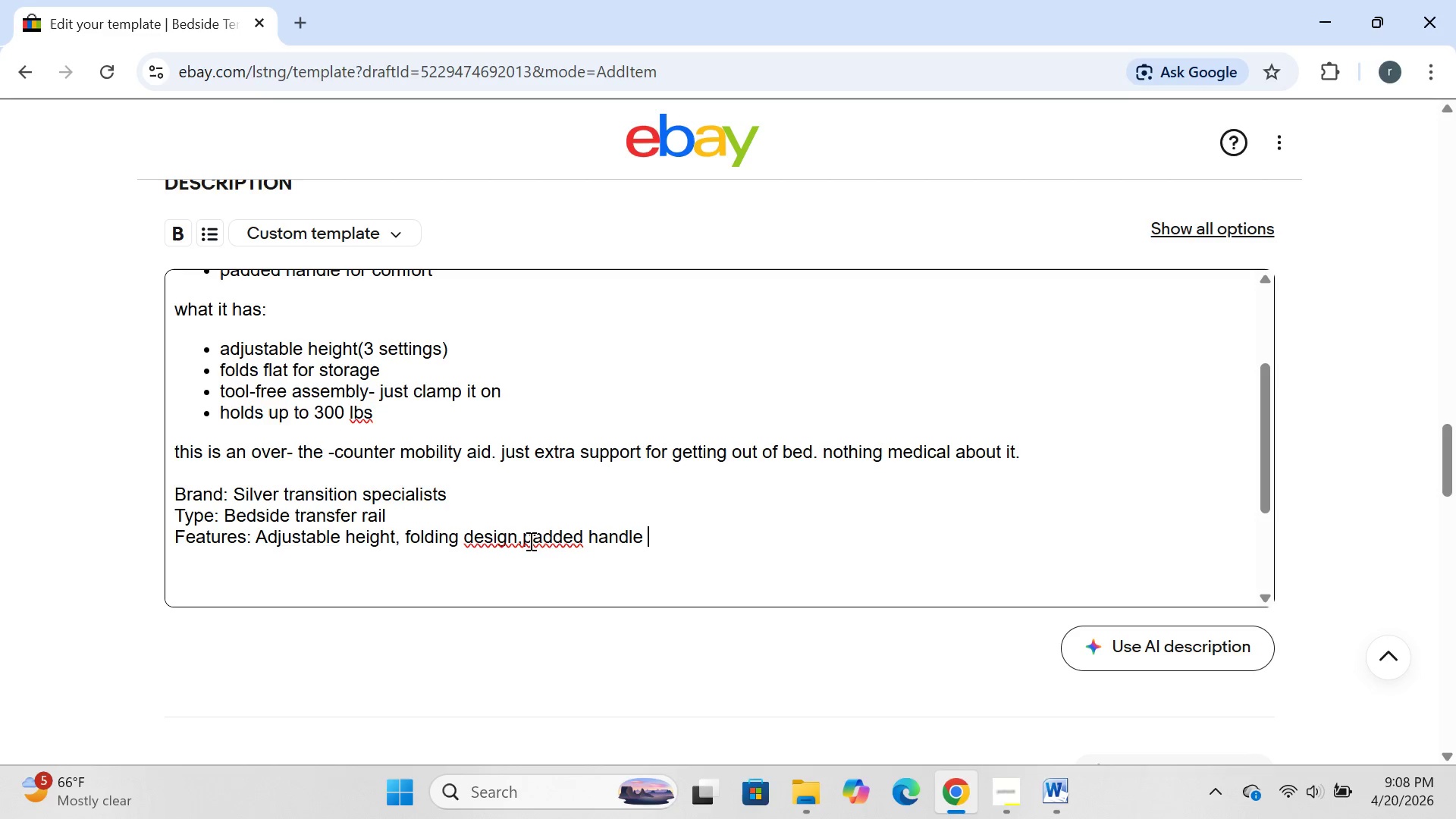 
double_click([529, 541])
 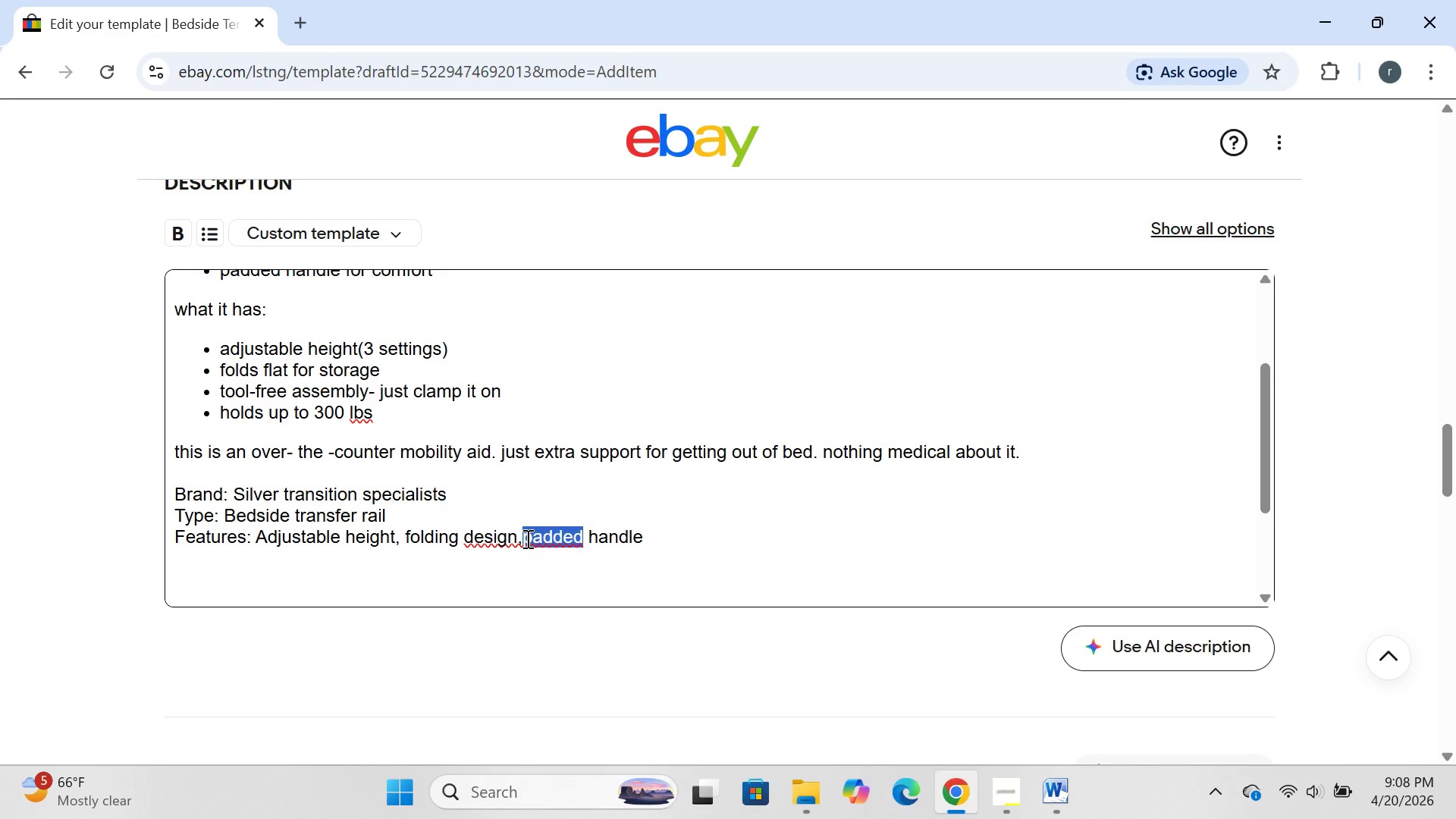 
left_click([526, 538])
 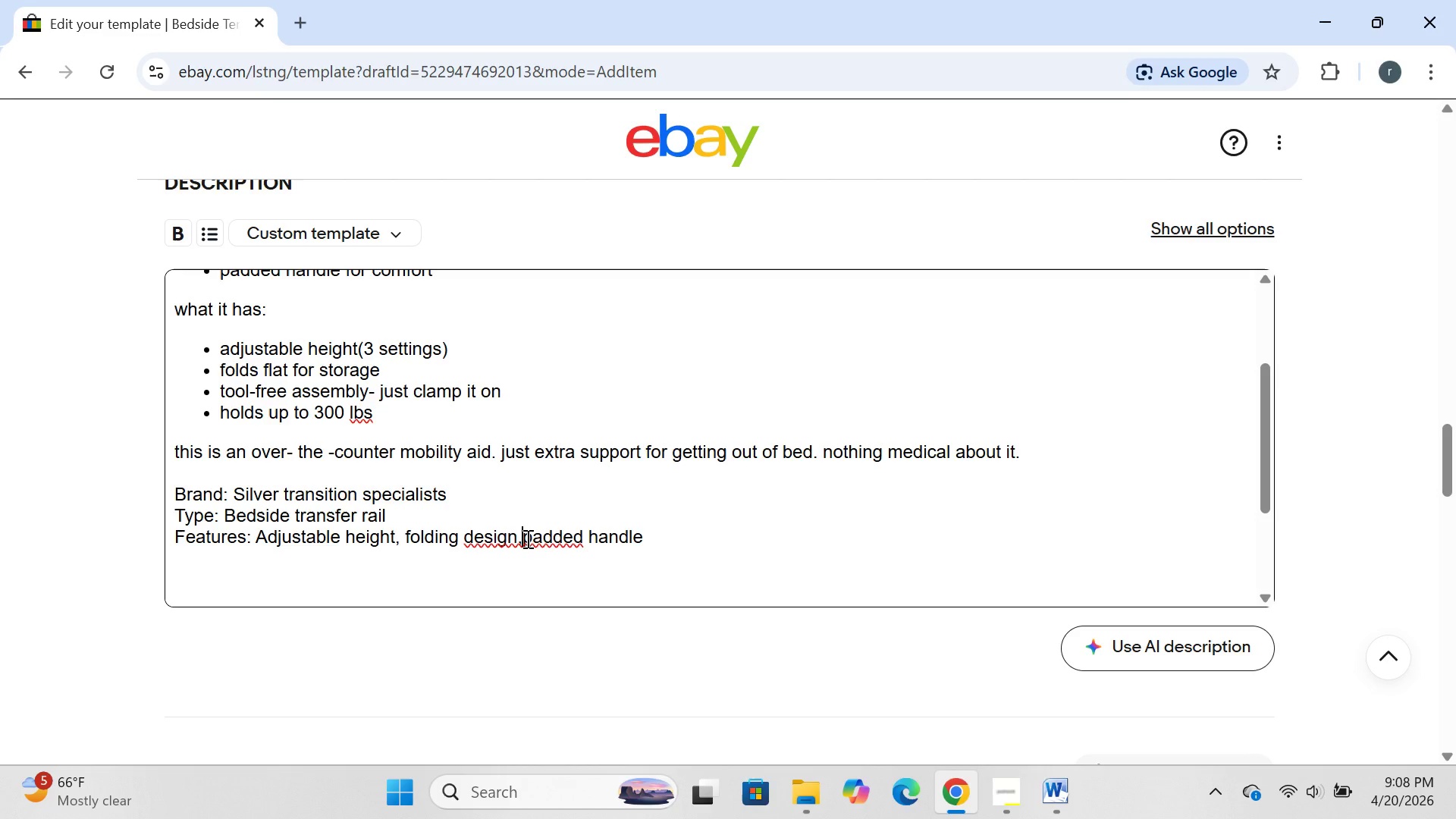 
left_click([526, 538])
 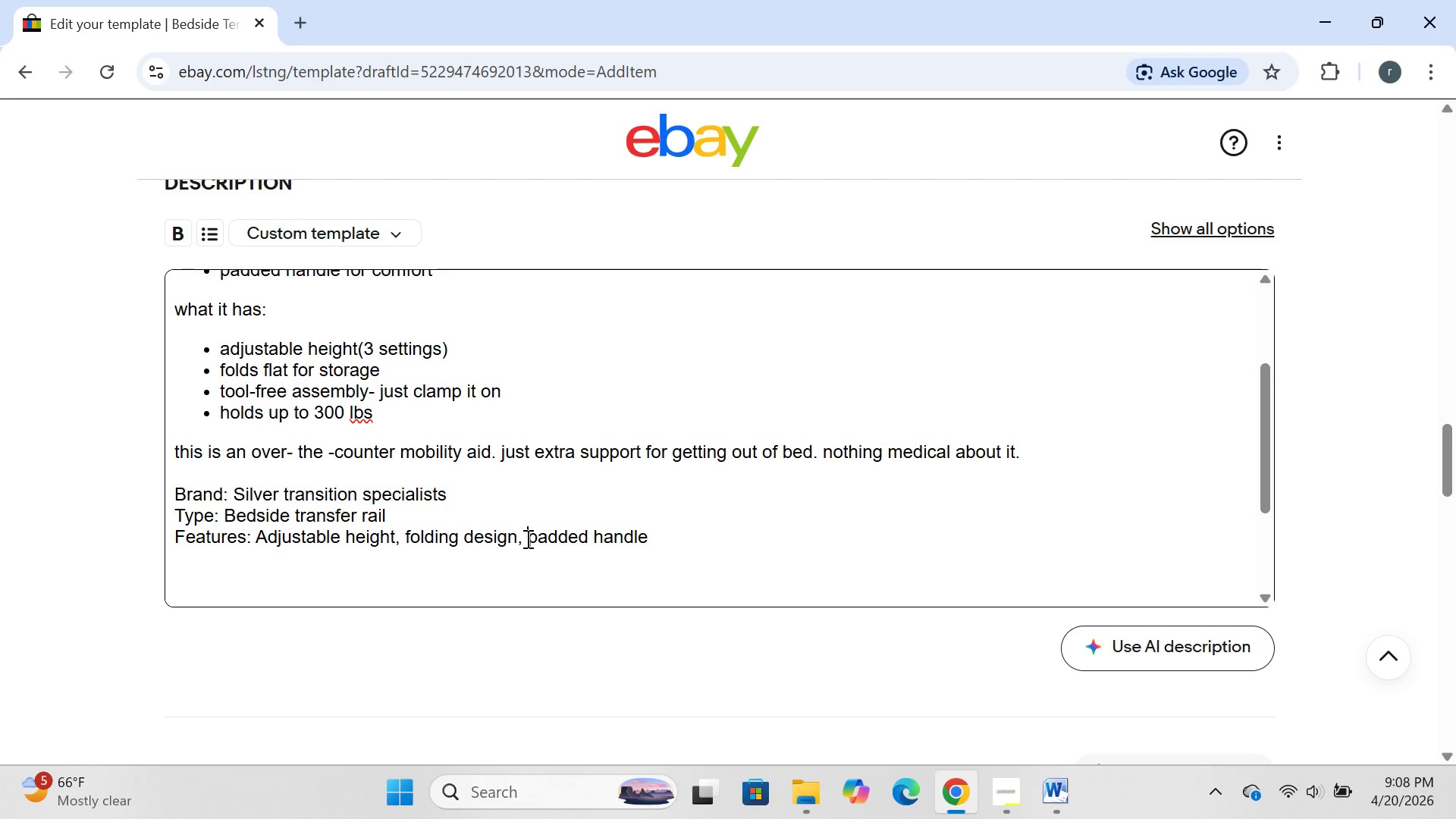 
key(Space)
 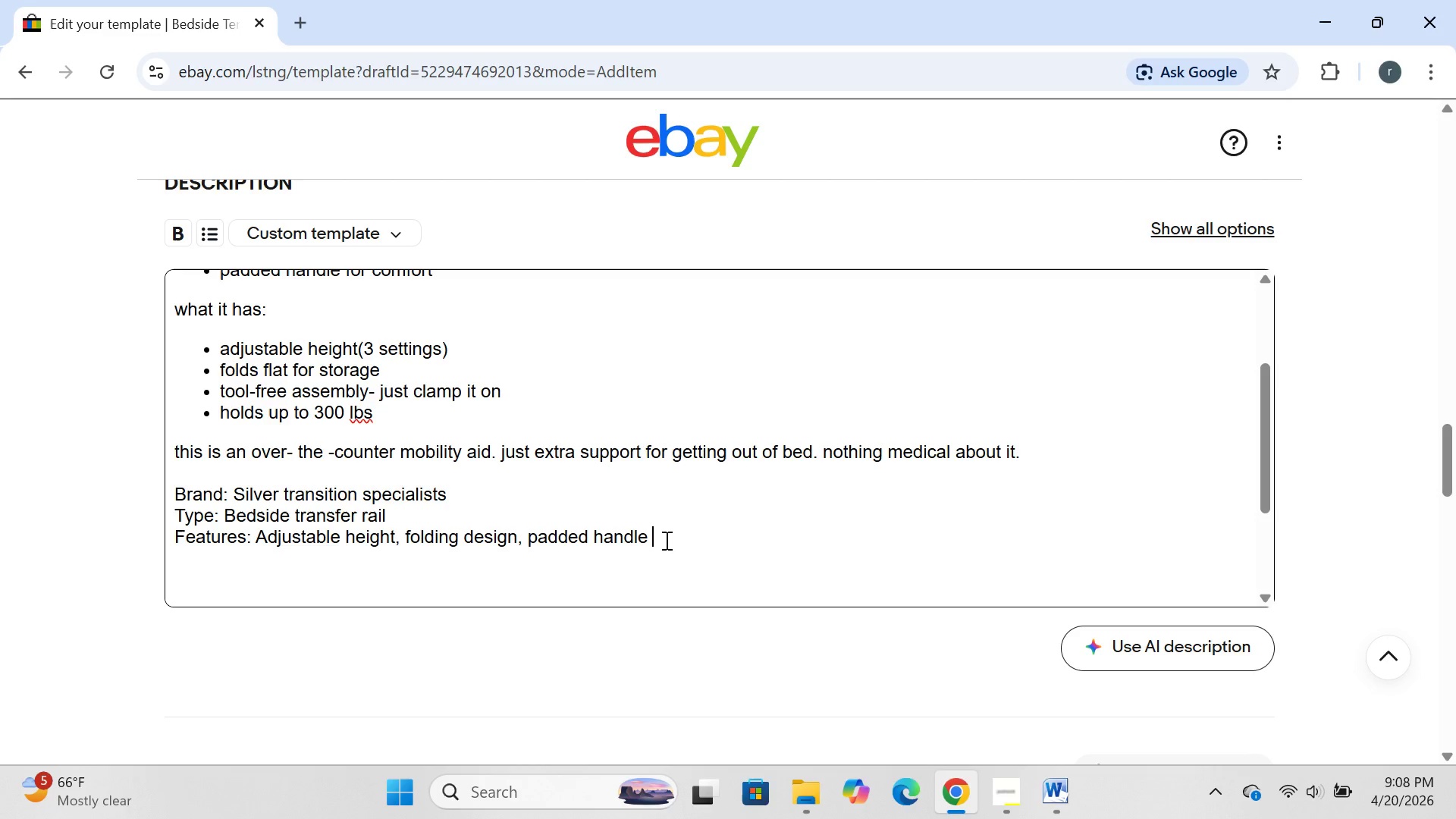 
left_click([665, 540])
 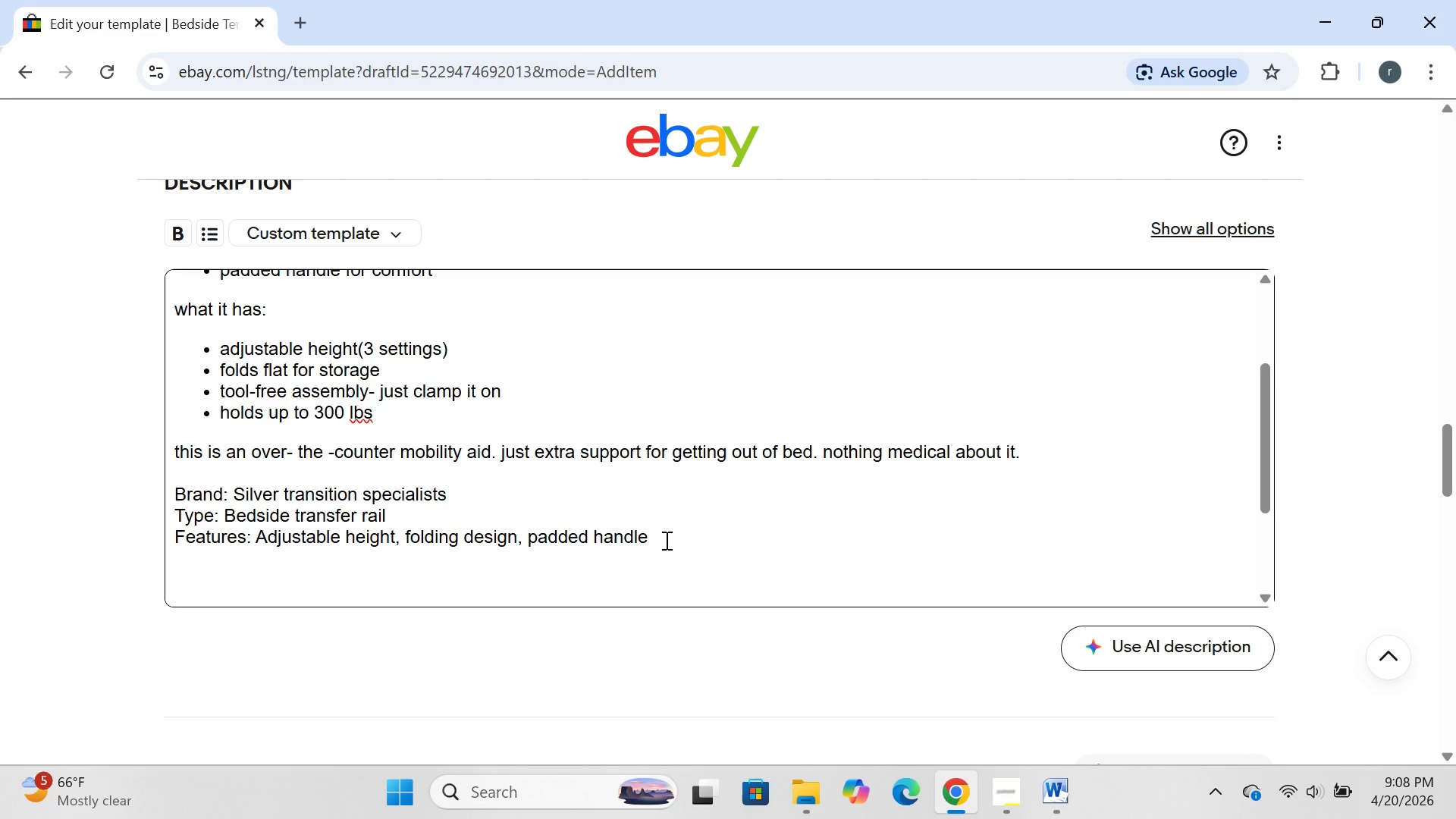 
key(Comma)
 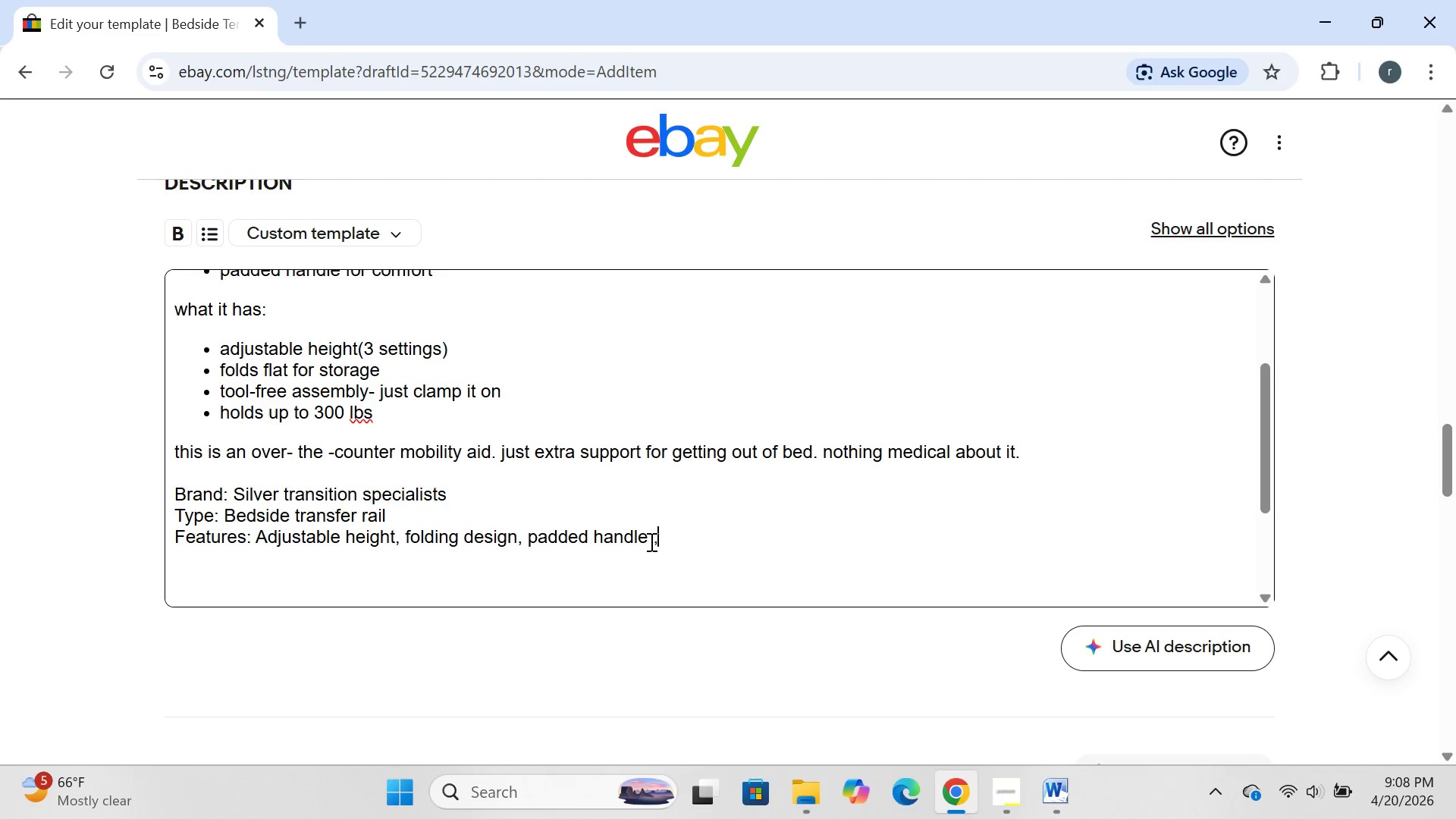 
left_click([649, 541])
 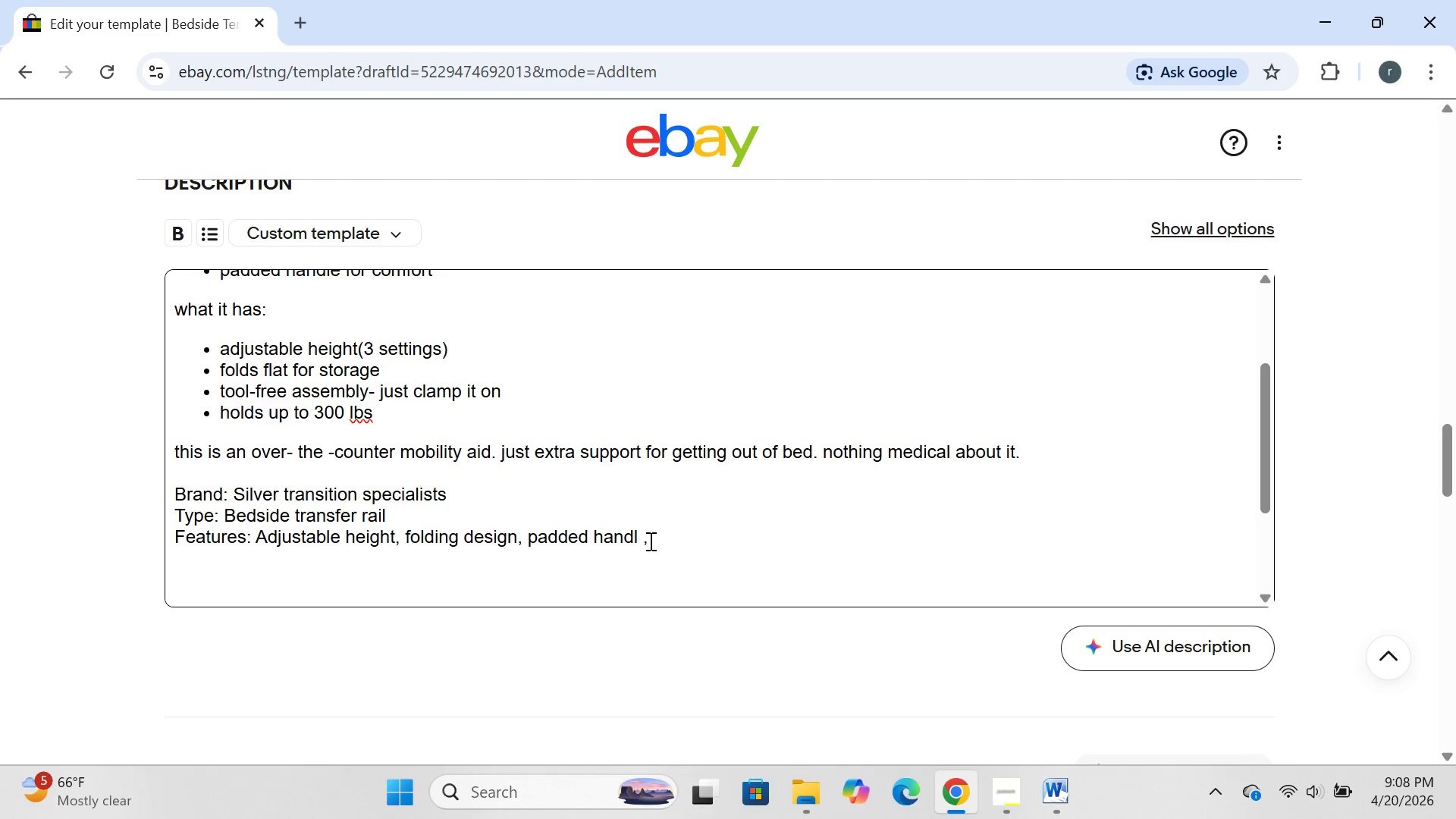 
key(Backspace)
 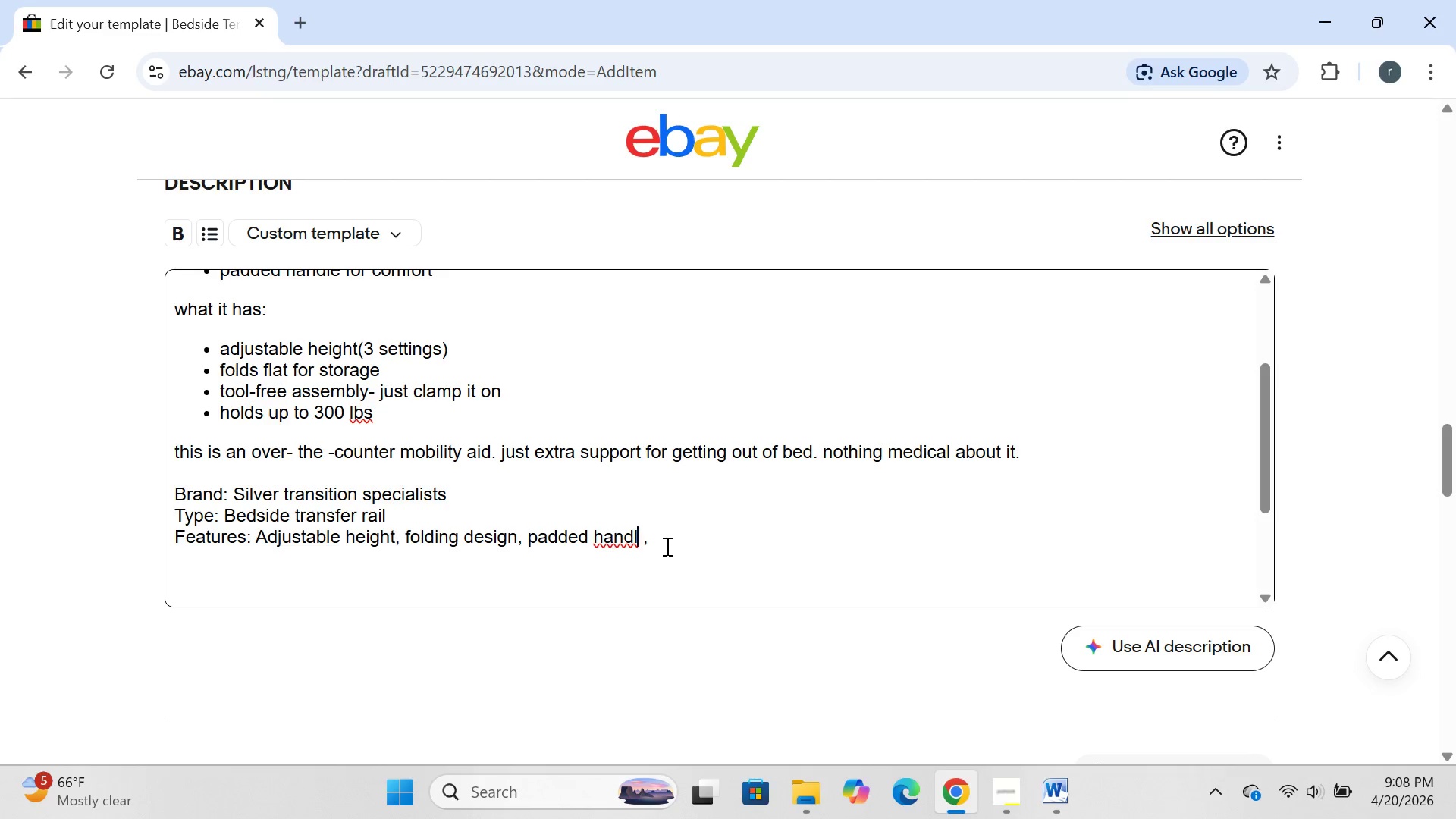 
left_click([648, 536])
 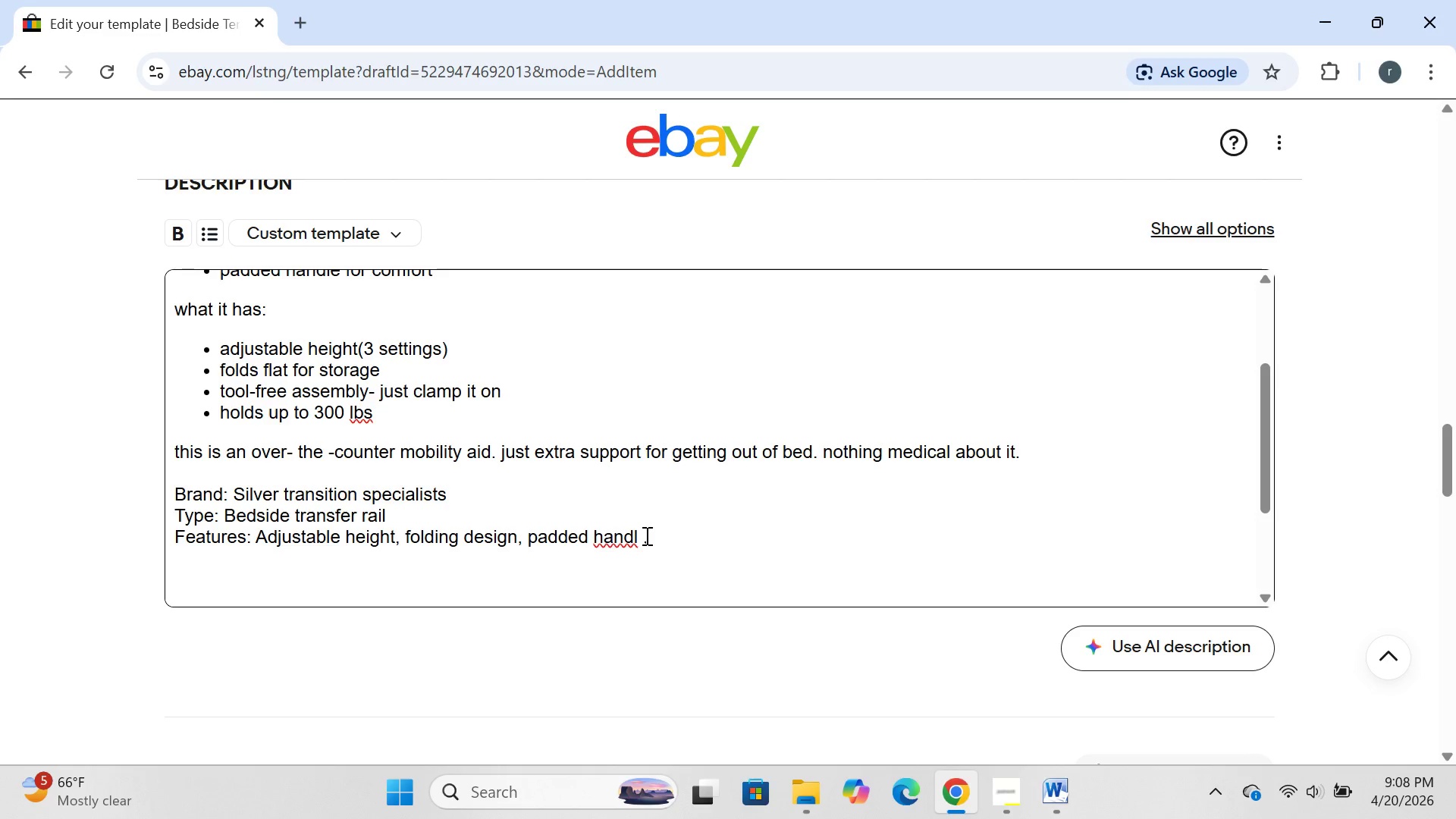 
left_click([645, 535])
 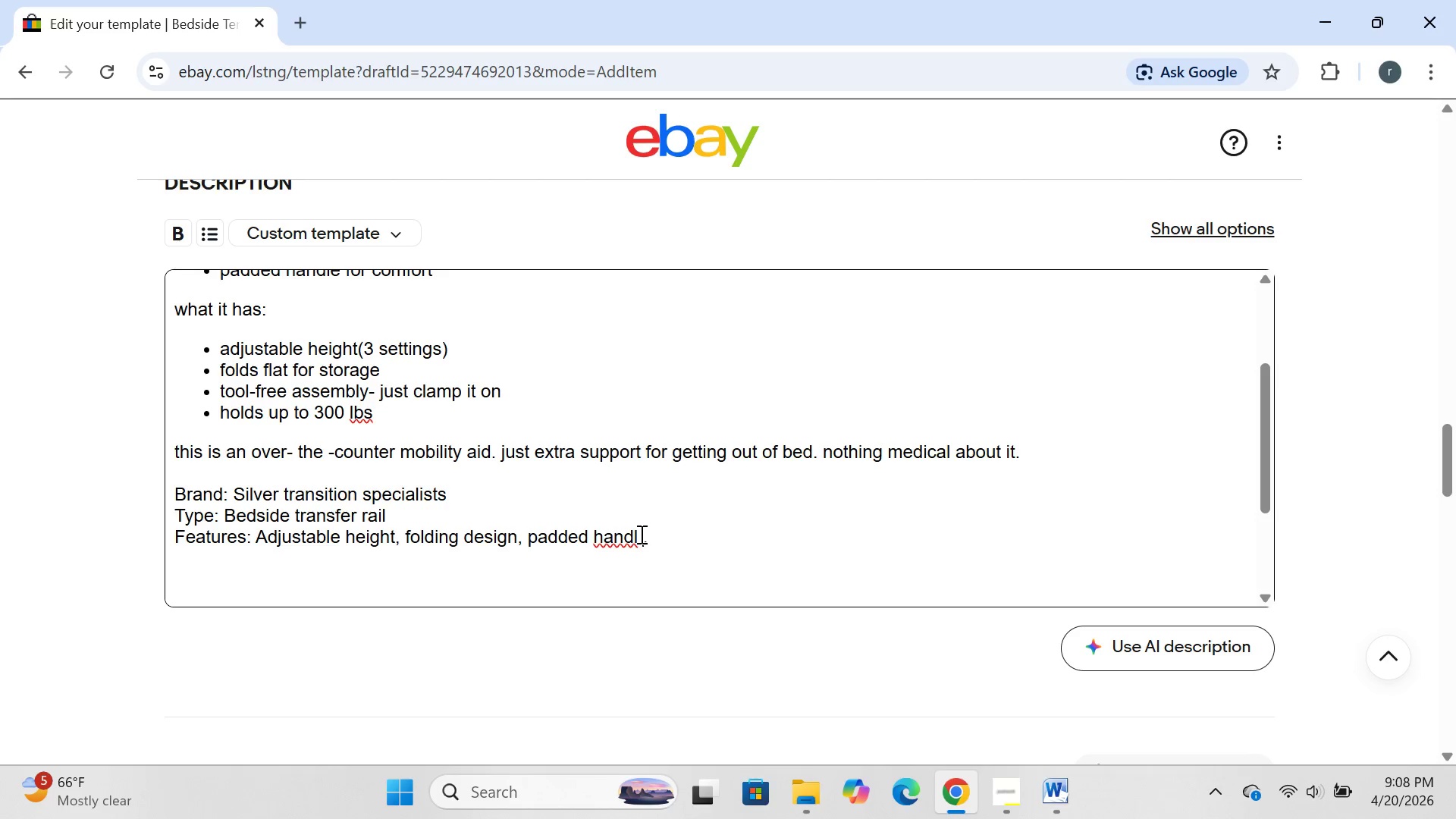 
left_click([640, 534])
 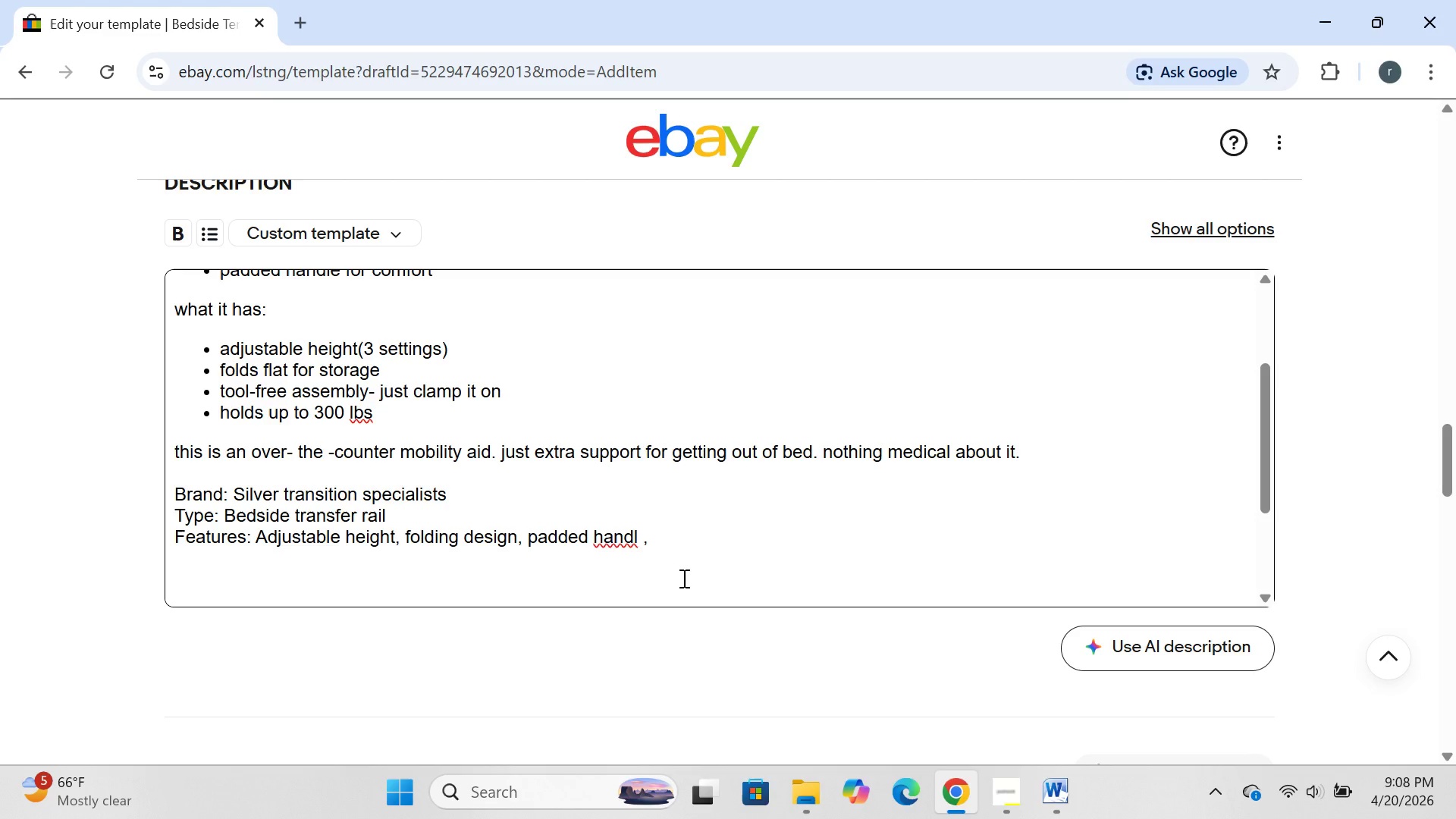 
key(Backspace)
 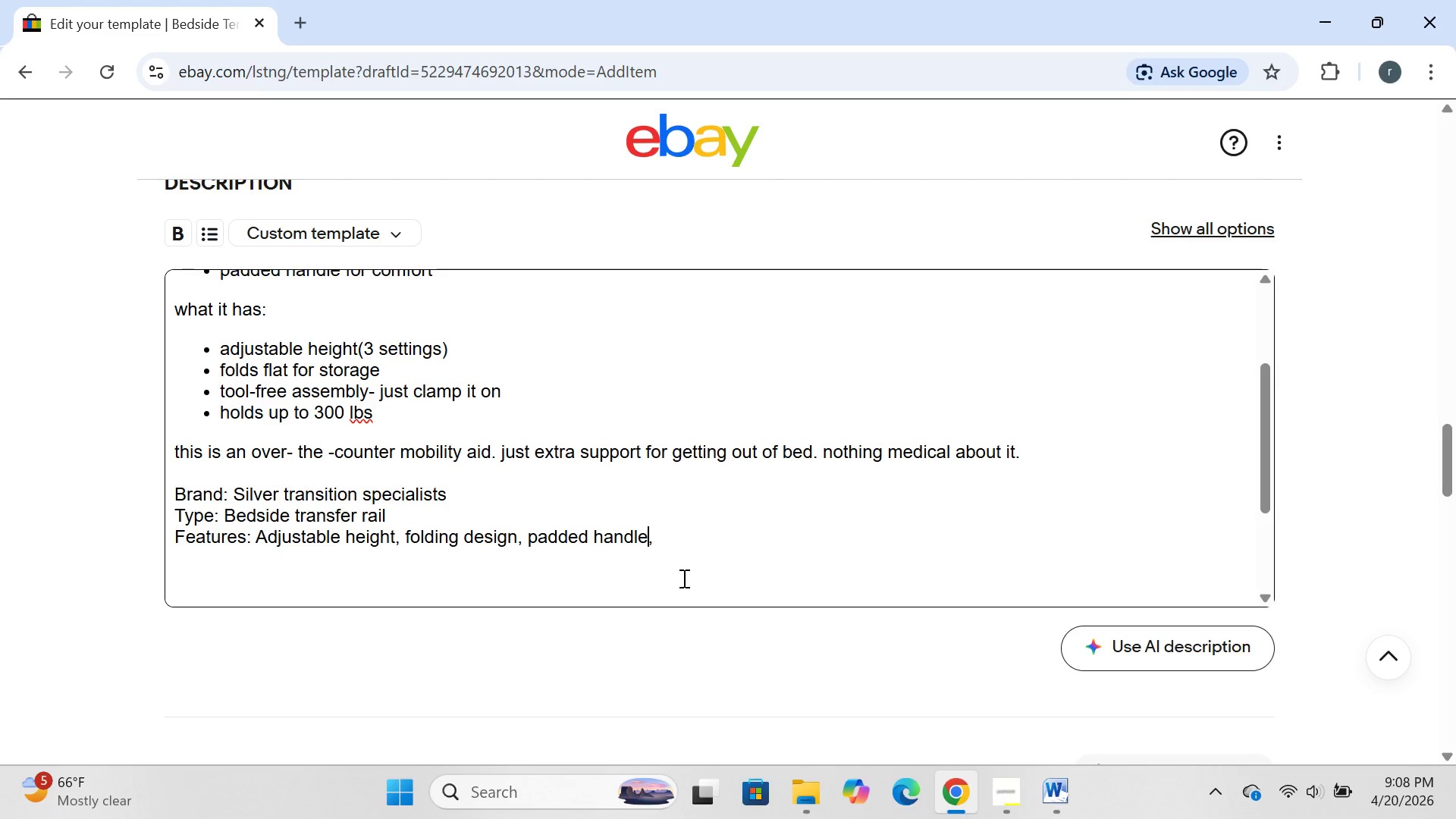 
key(E)
 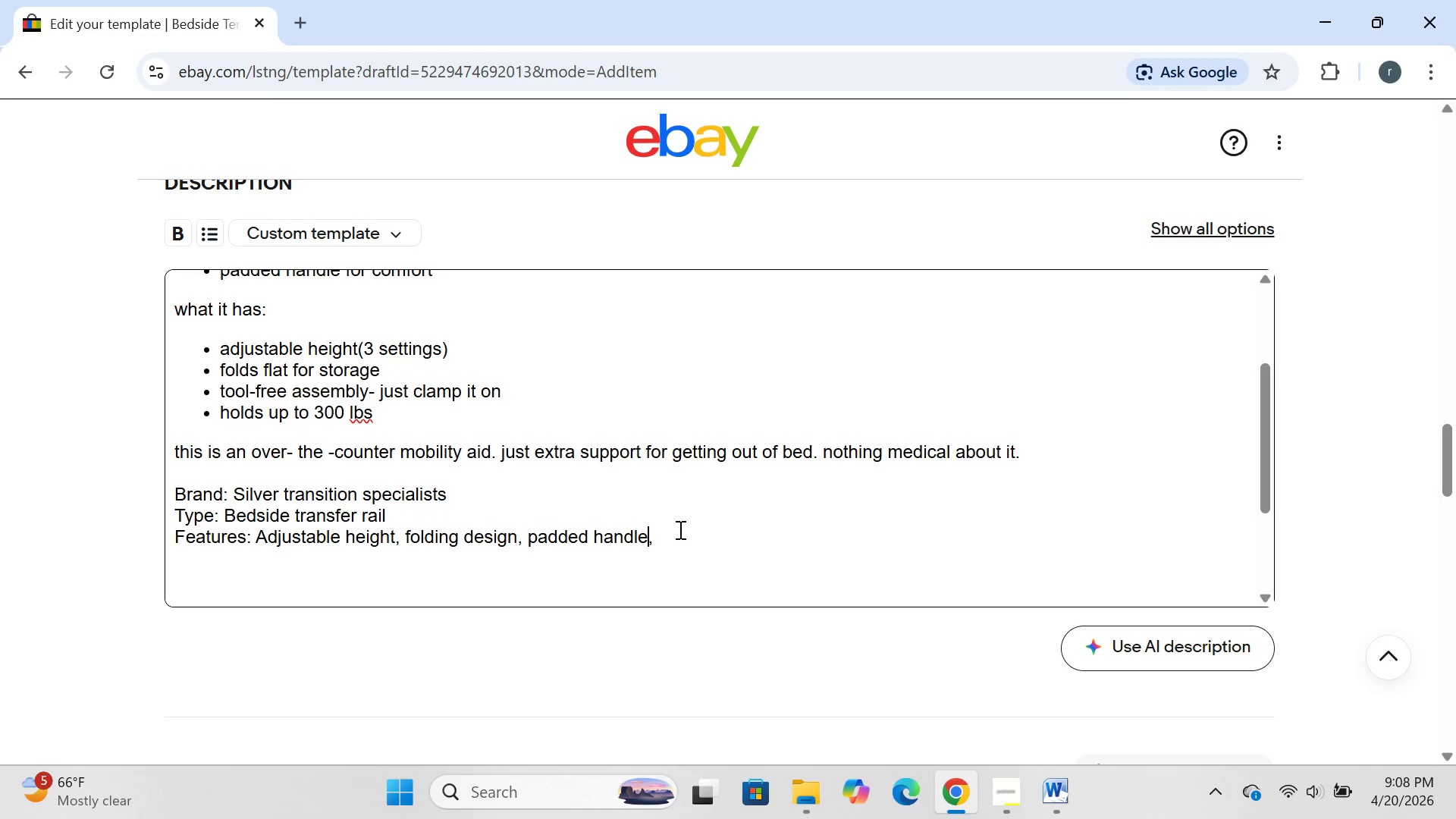 
left_click([679, 529])
 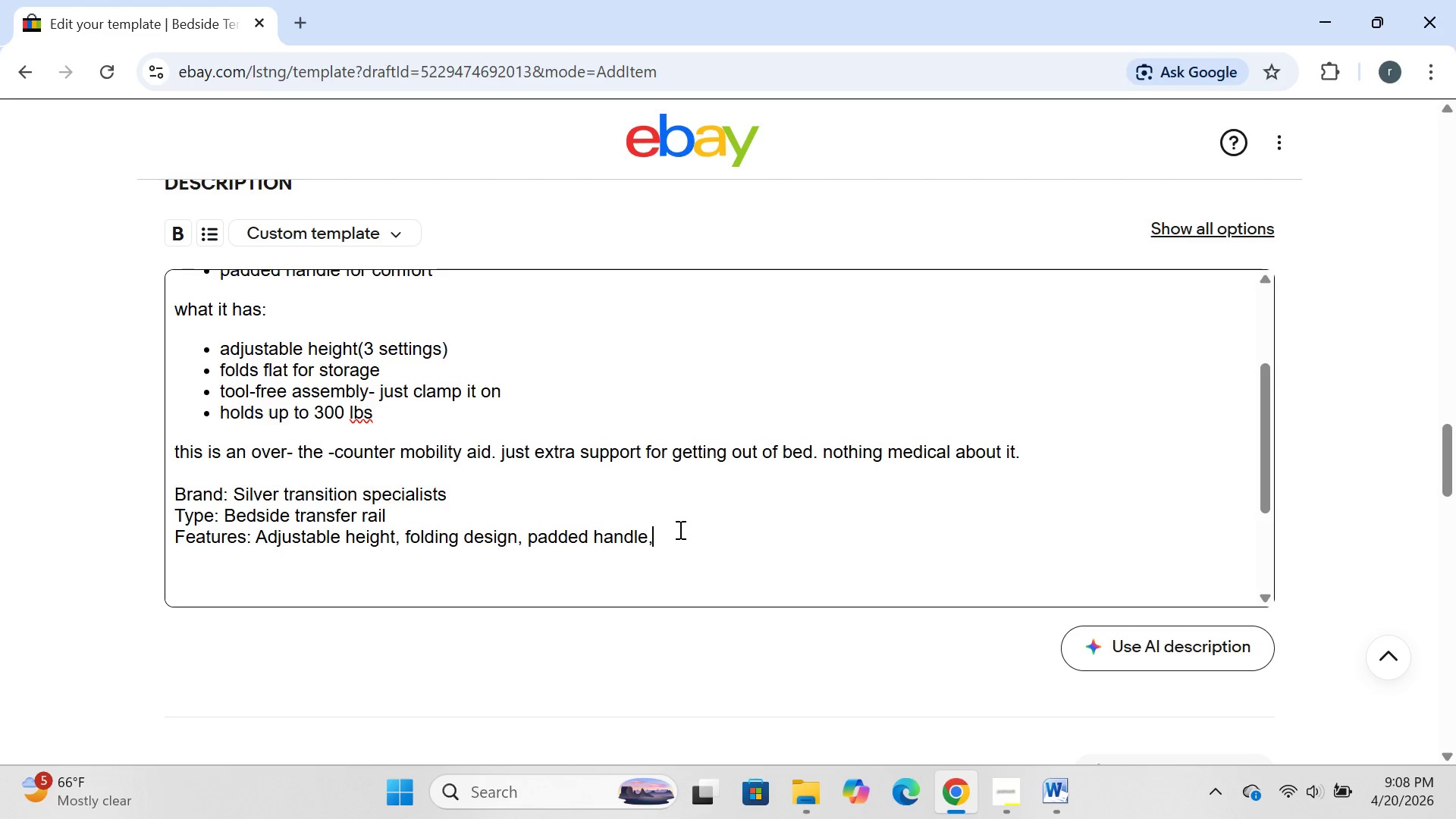 
type( bed clamo)
key(Backspace)
type(p)
 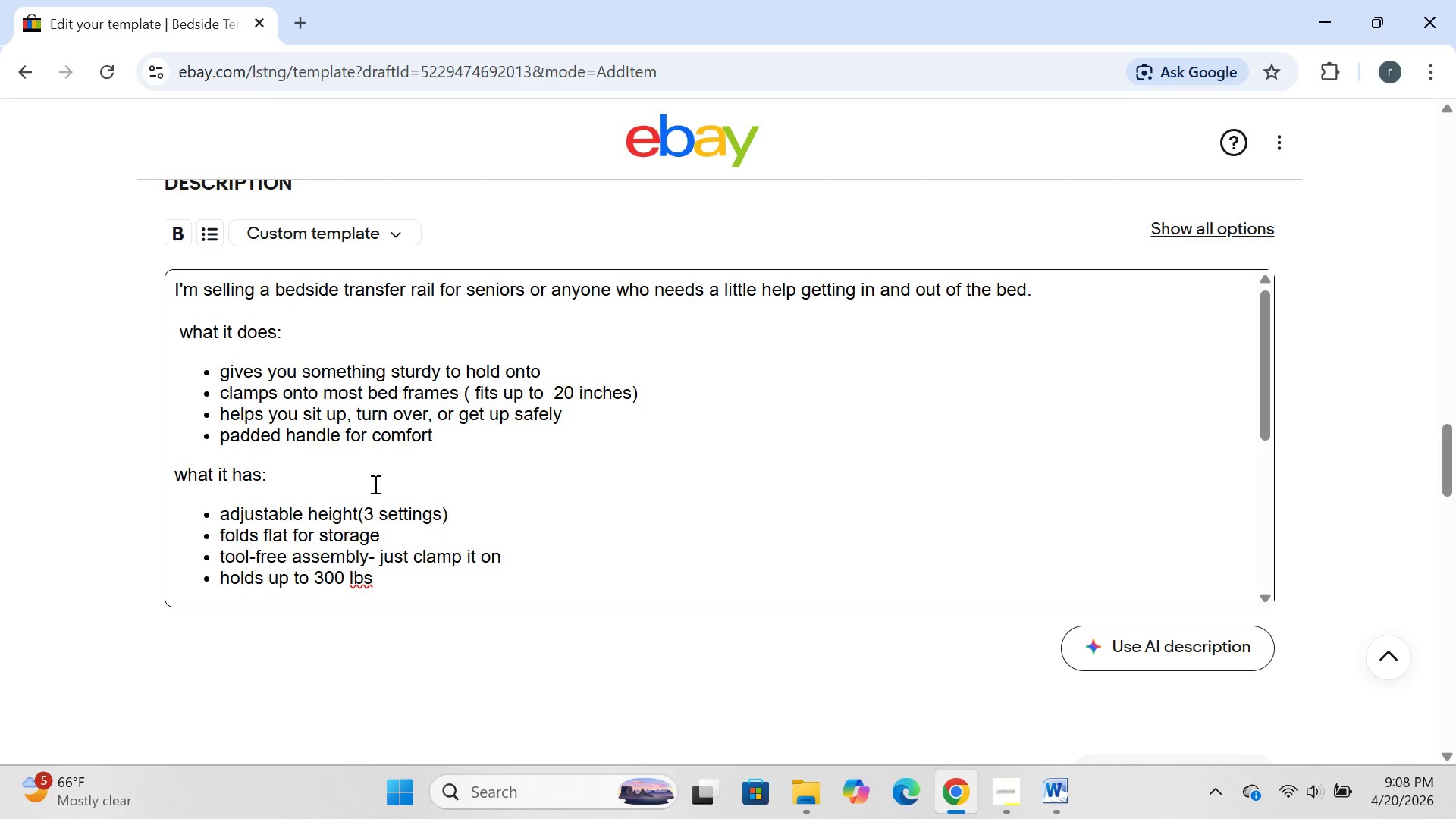 
wait(7.14)
 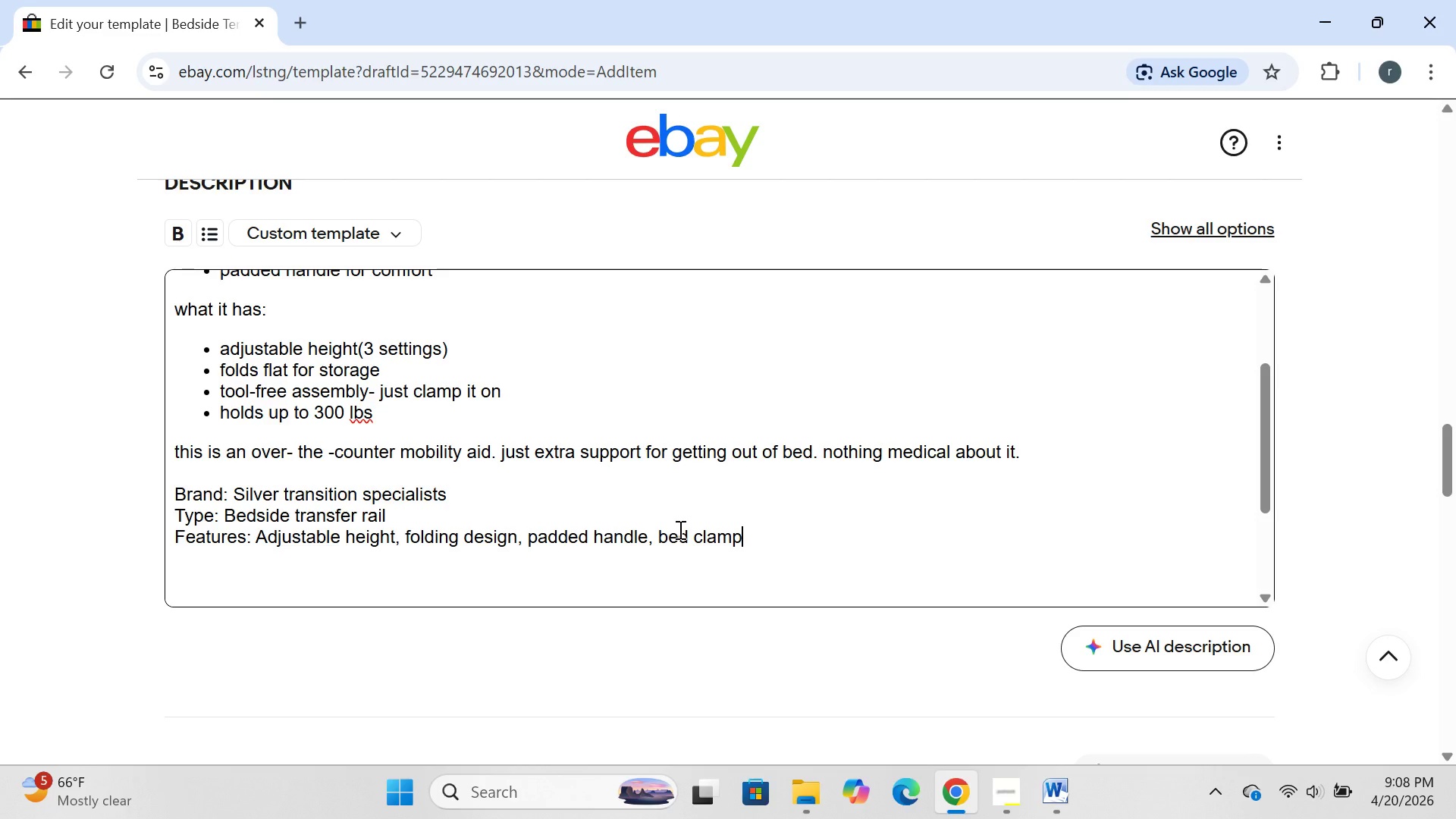 
left_click_drag(start_coordinate=[180, 333], to_coordinate=[298, 331])
 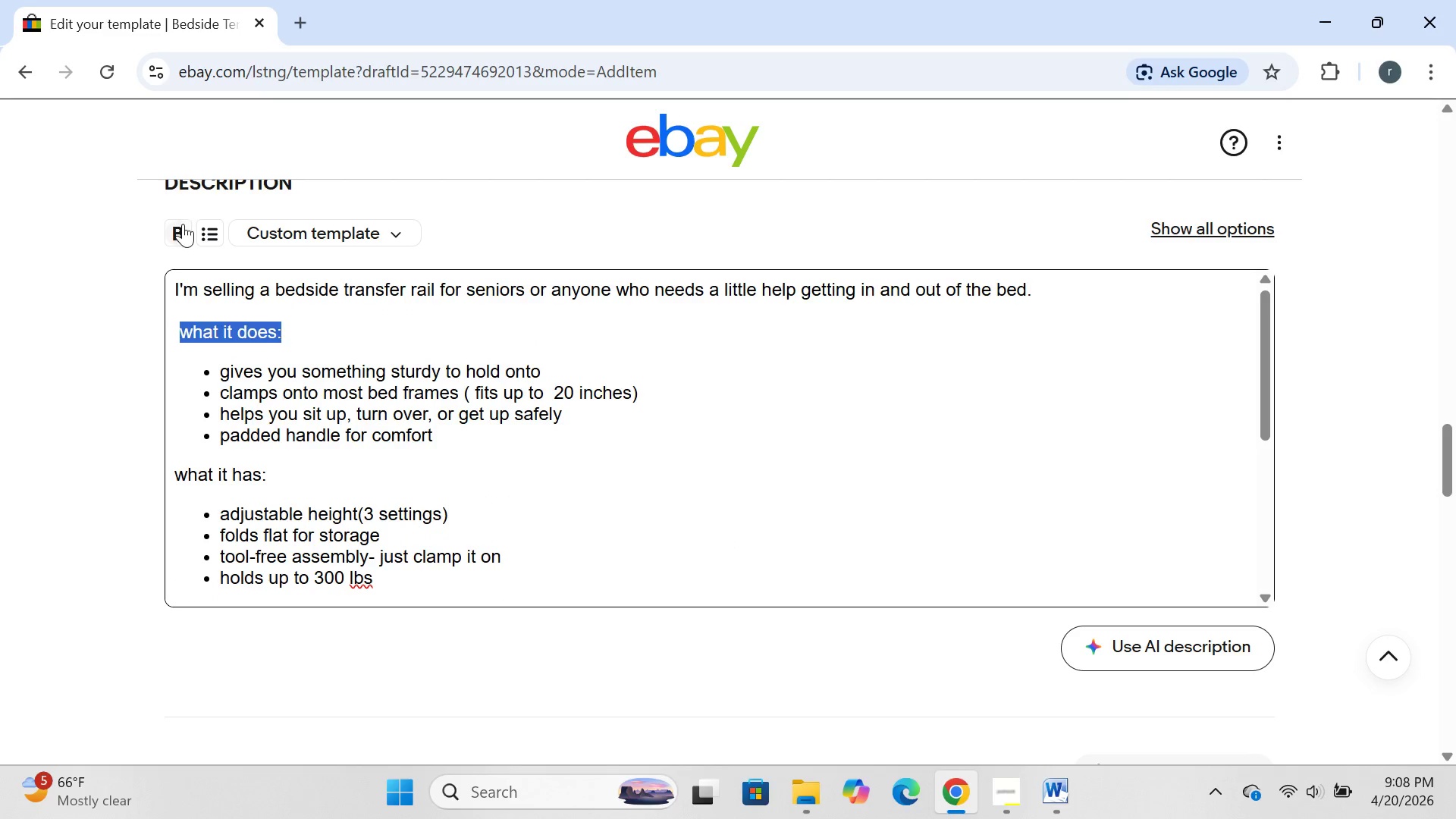 
left_click([183, 224])
 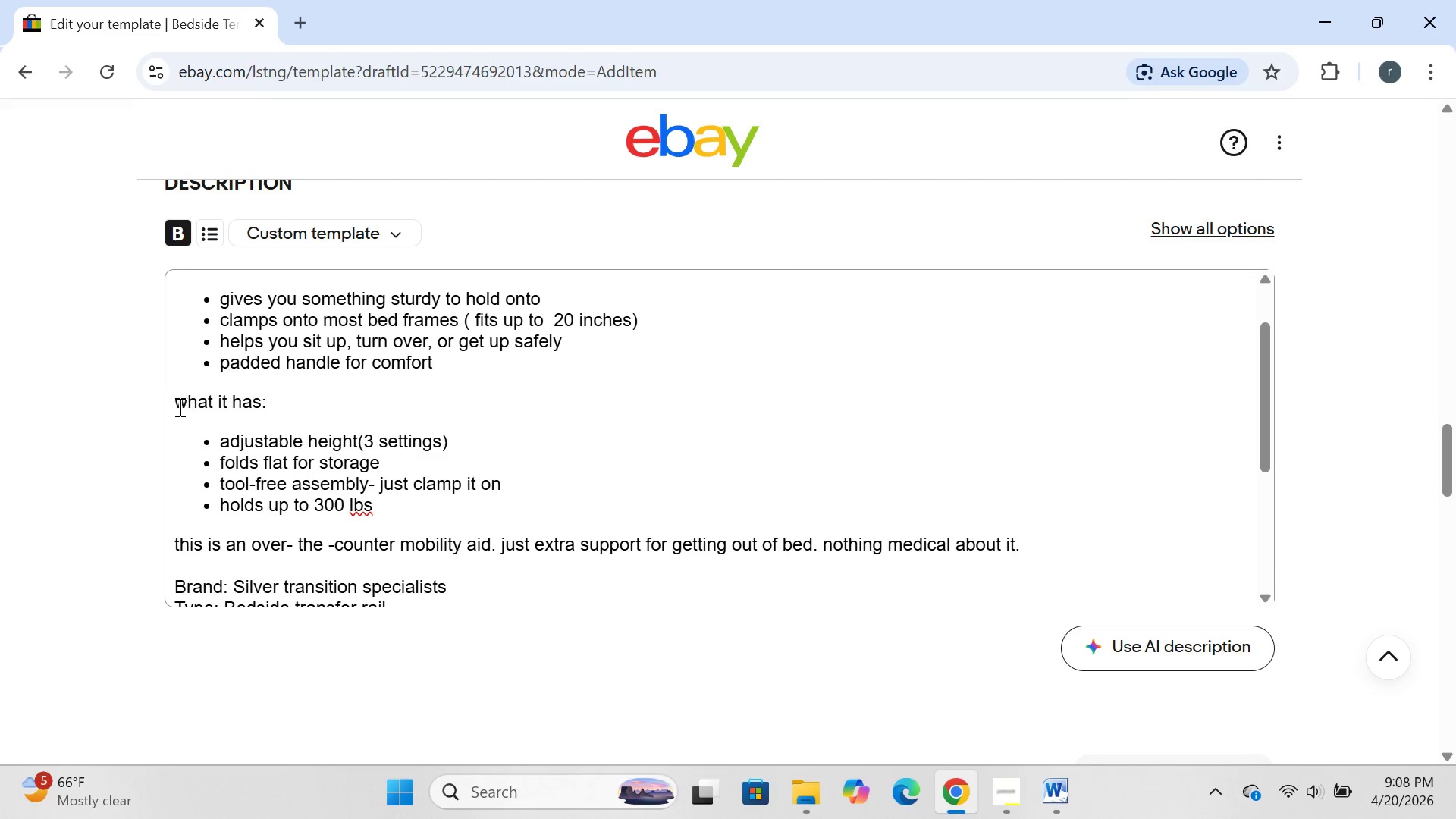 
left_click_drag(start_coordinate=[176, 401], to_coordinate=[274, 405])
 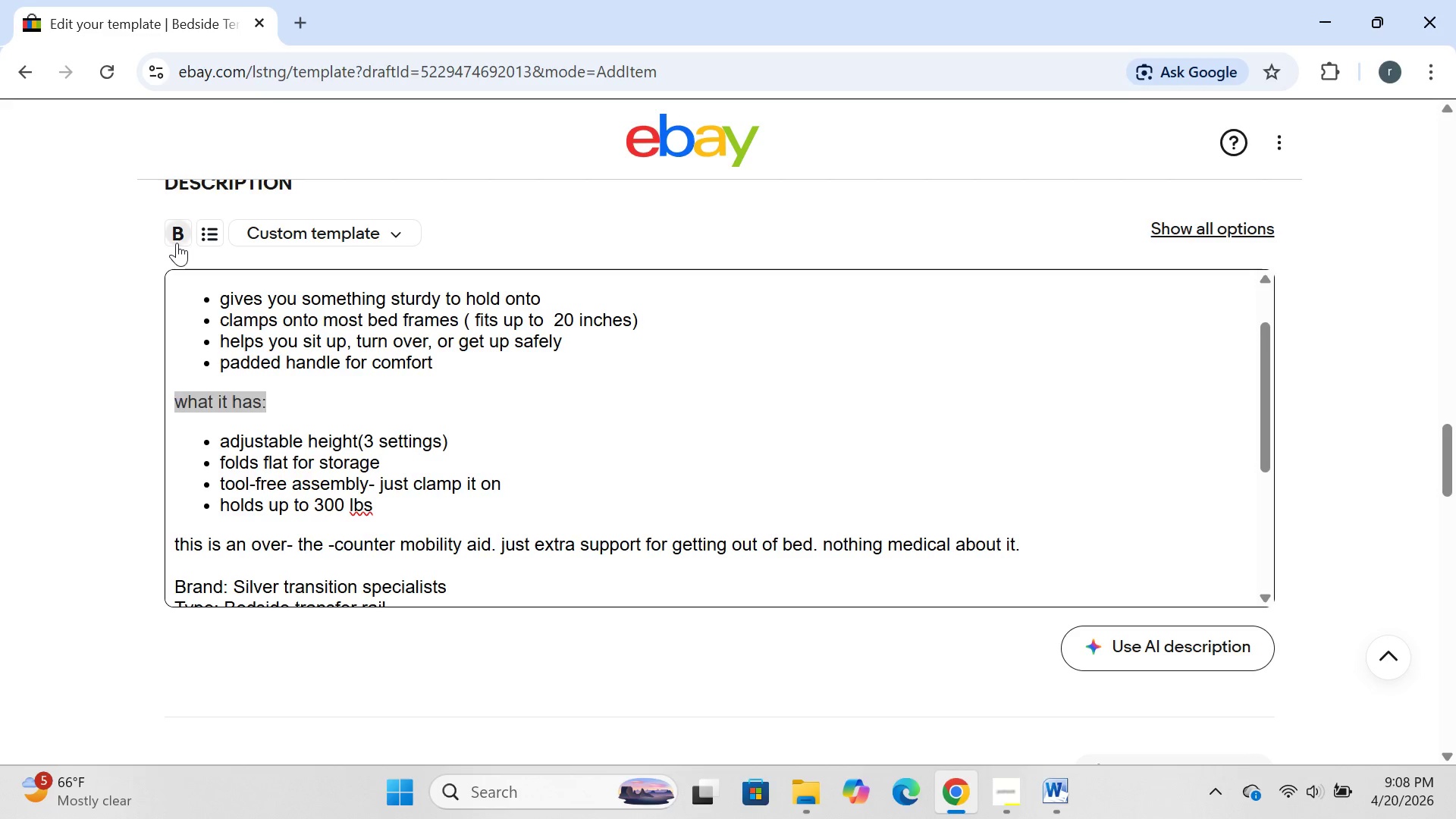 
left_click([177, 243])
 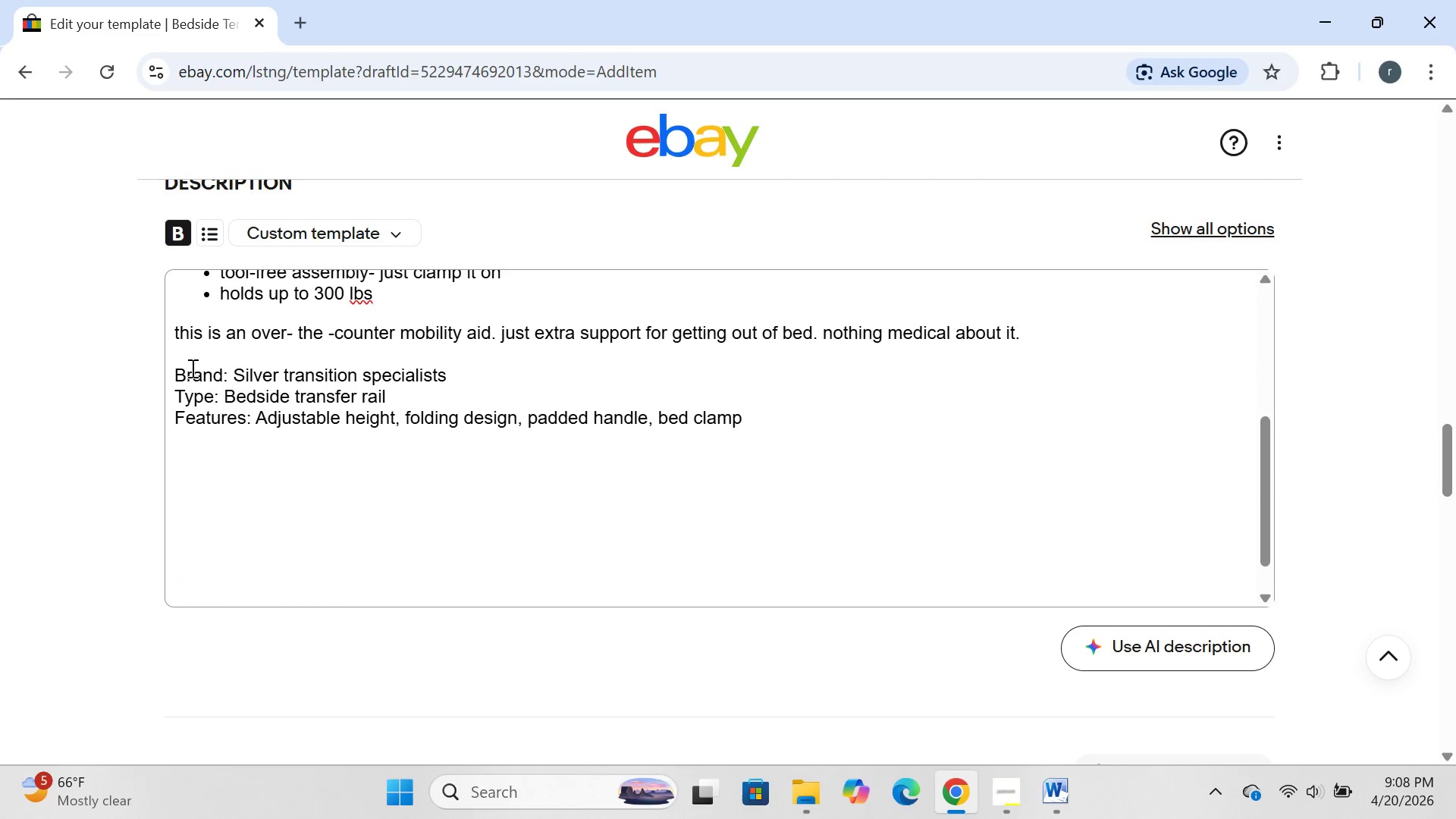 
left_click([181, 336])
 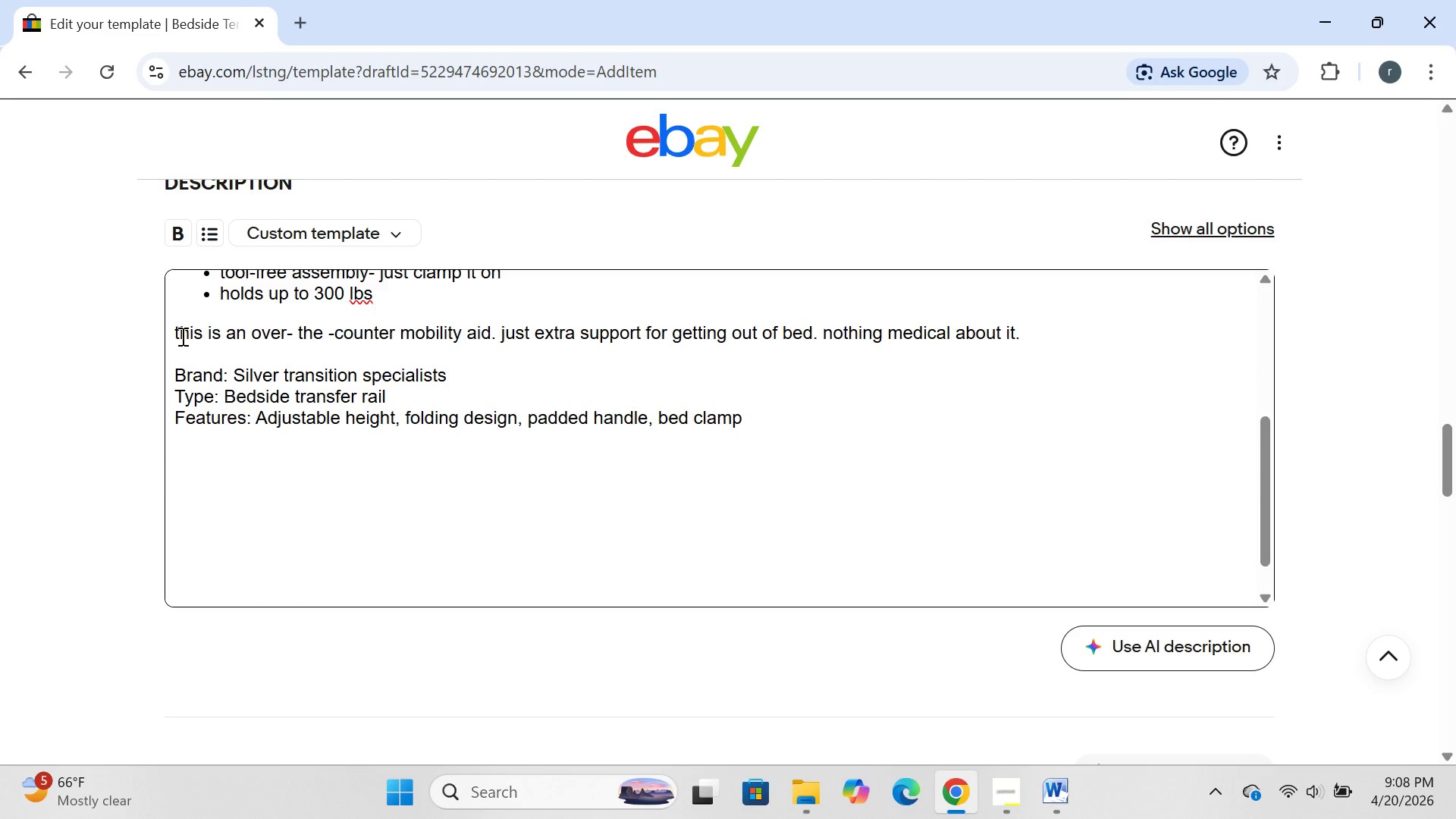 
key(Backspace)
 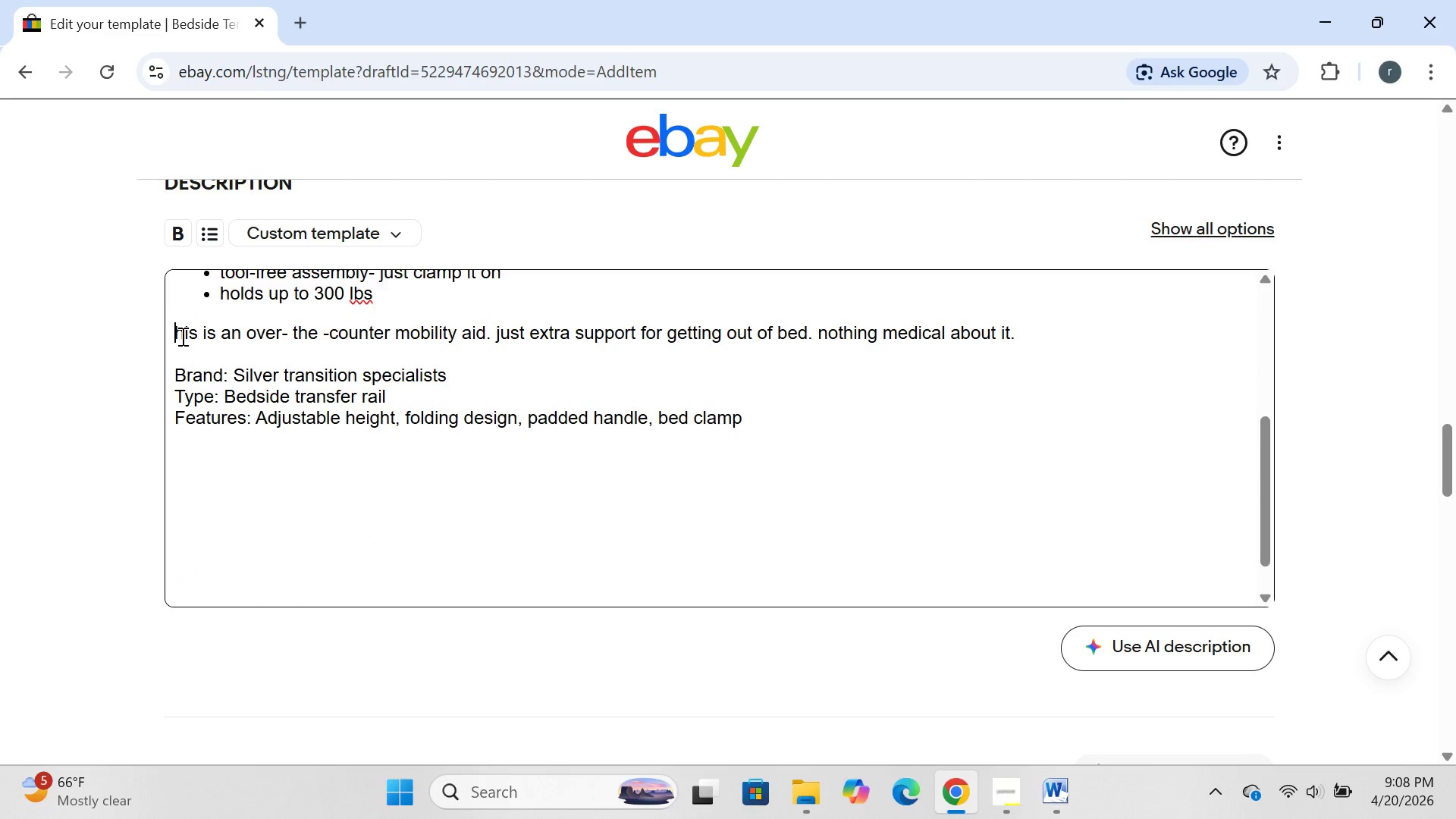 
key(CapsLock)
 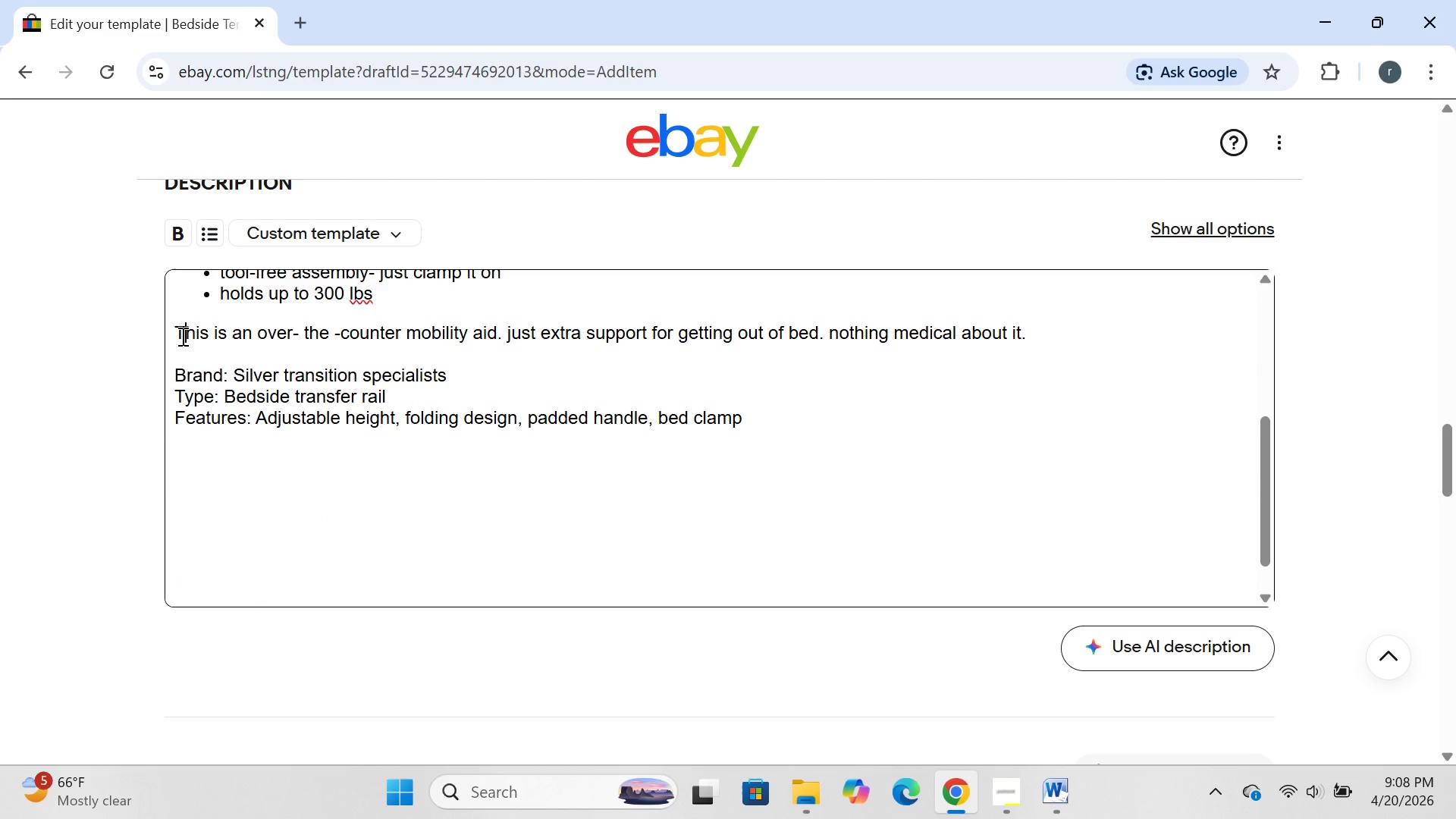 
key(T)
 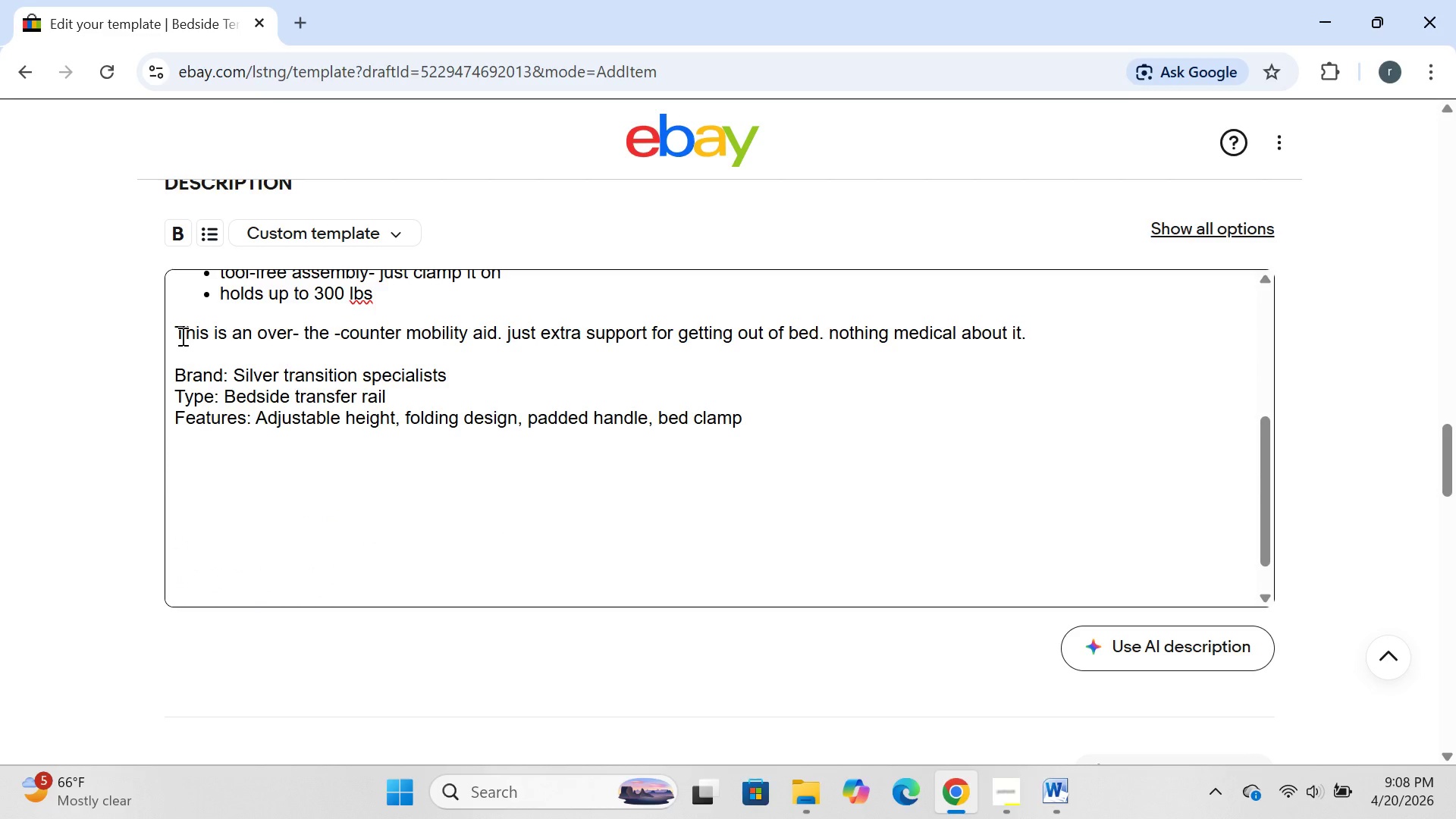 
key(CapsLock)
 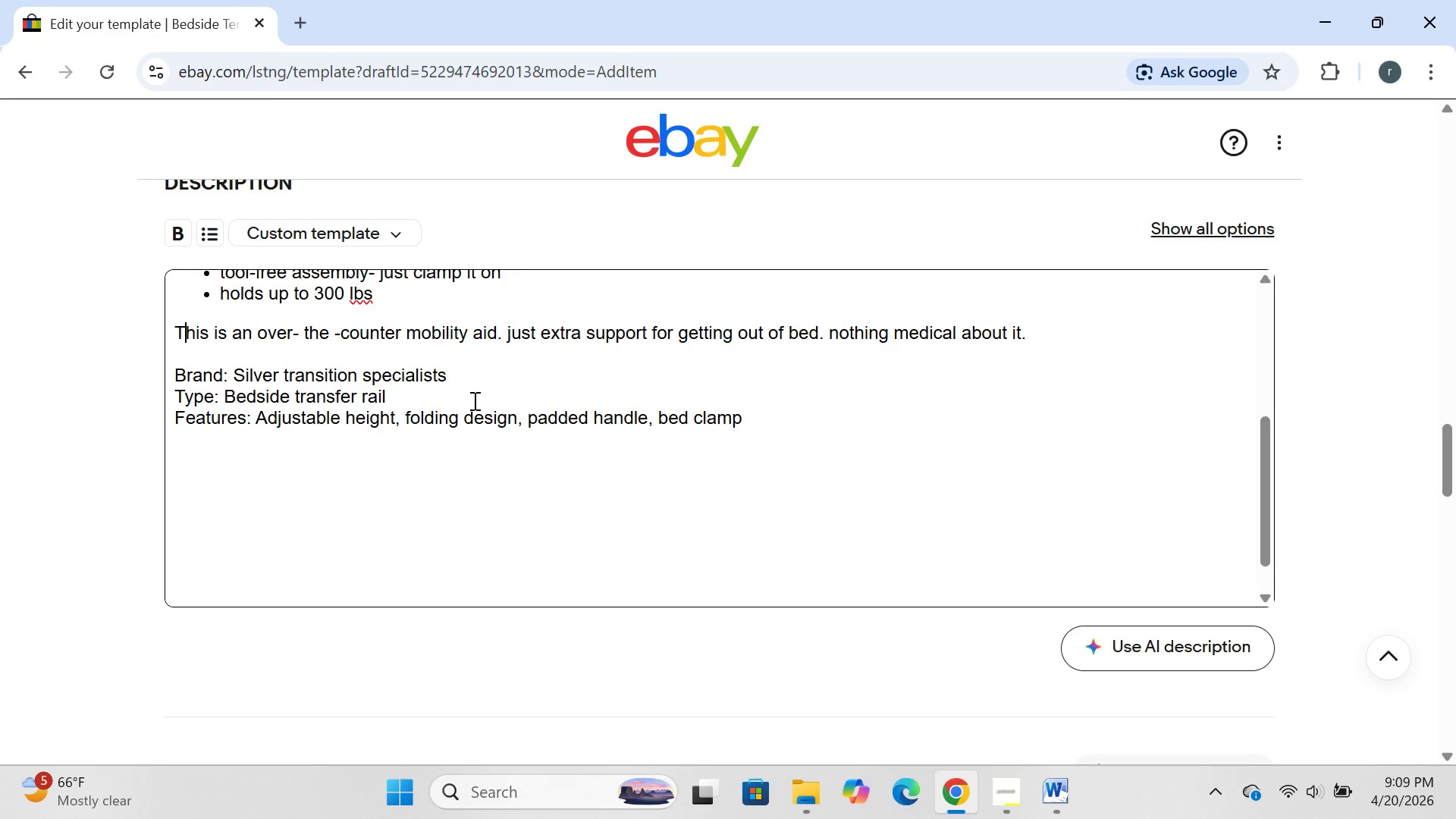 
wait(9.69)
 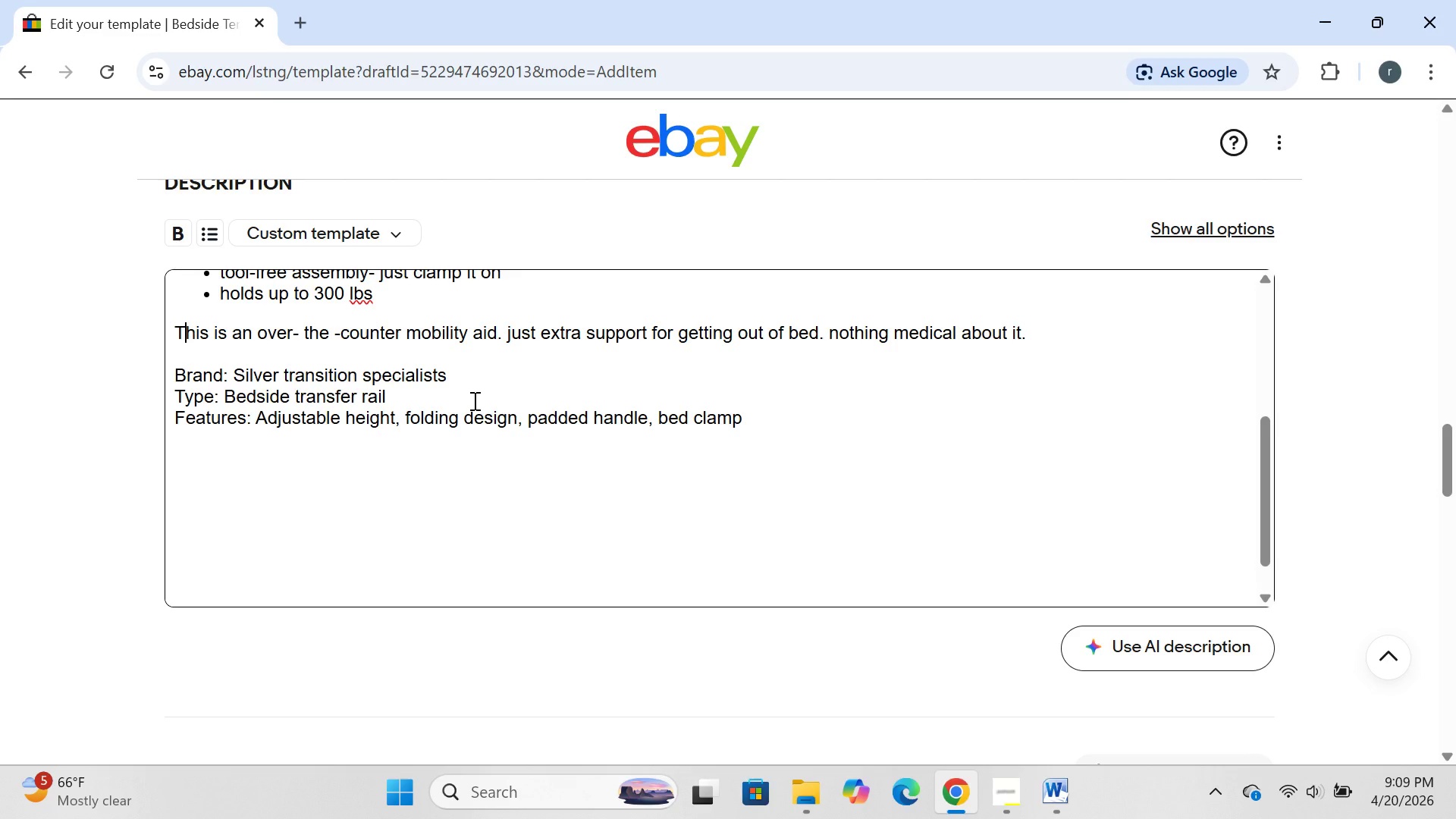 
left_click([774, 419])
 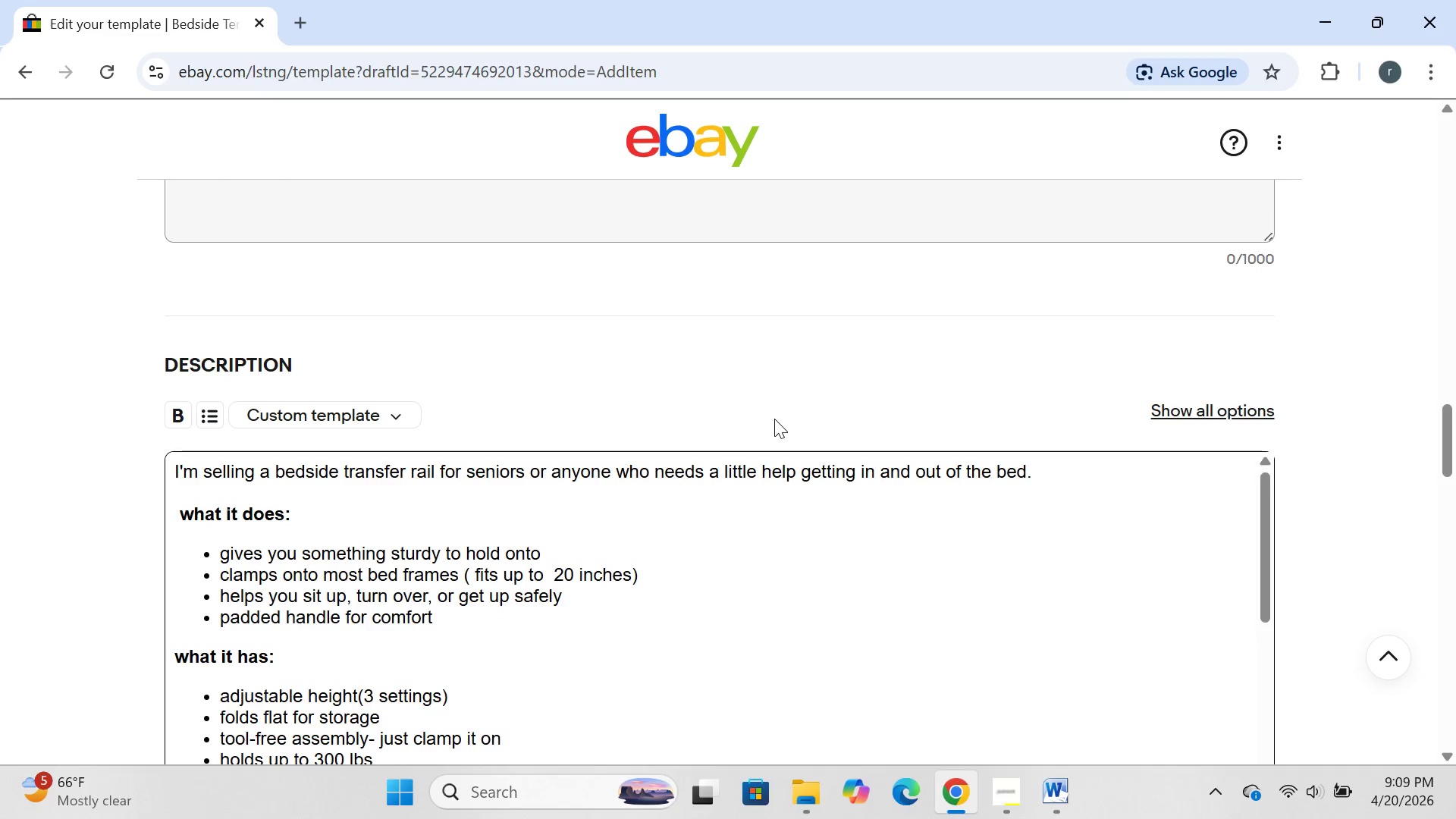 
wait(11.14)
 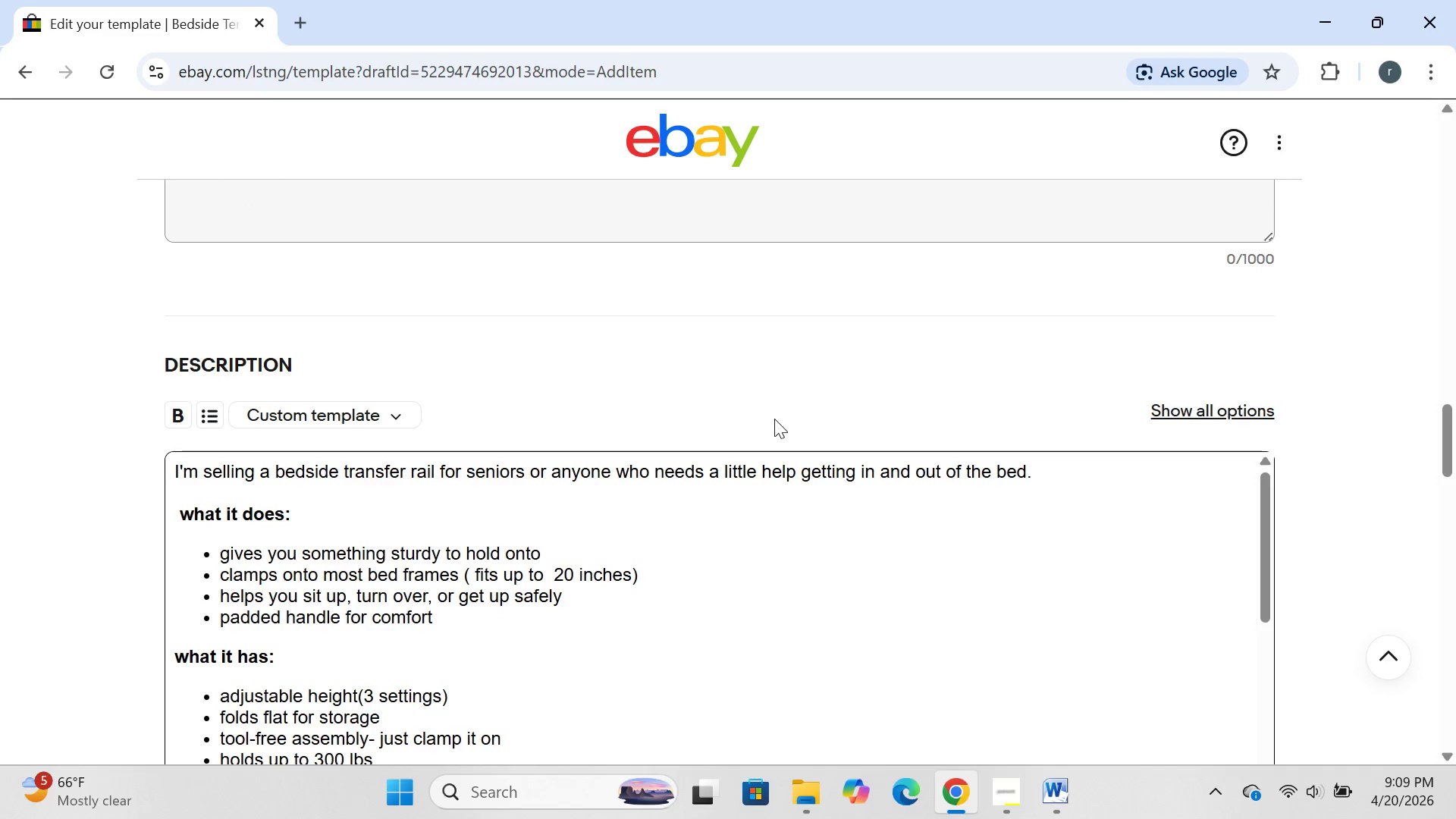 
left_click([1009, 792])